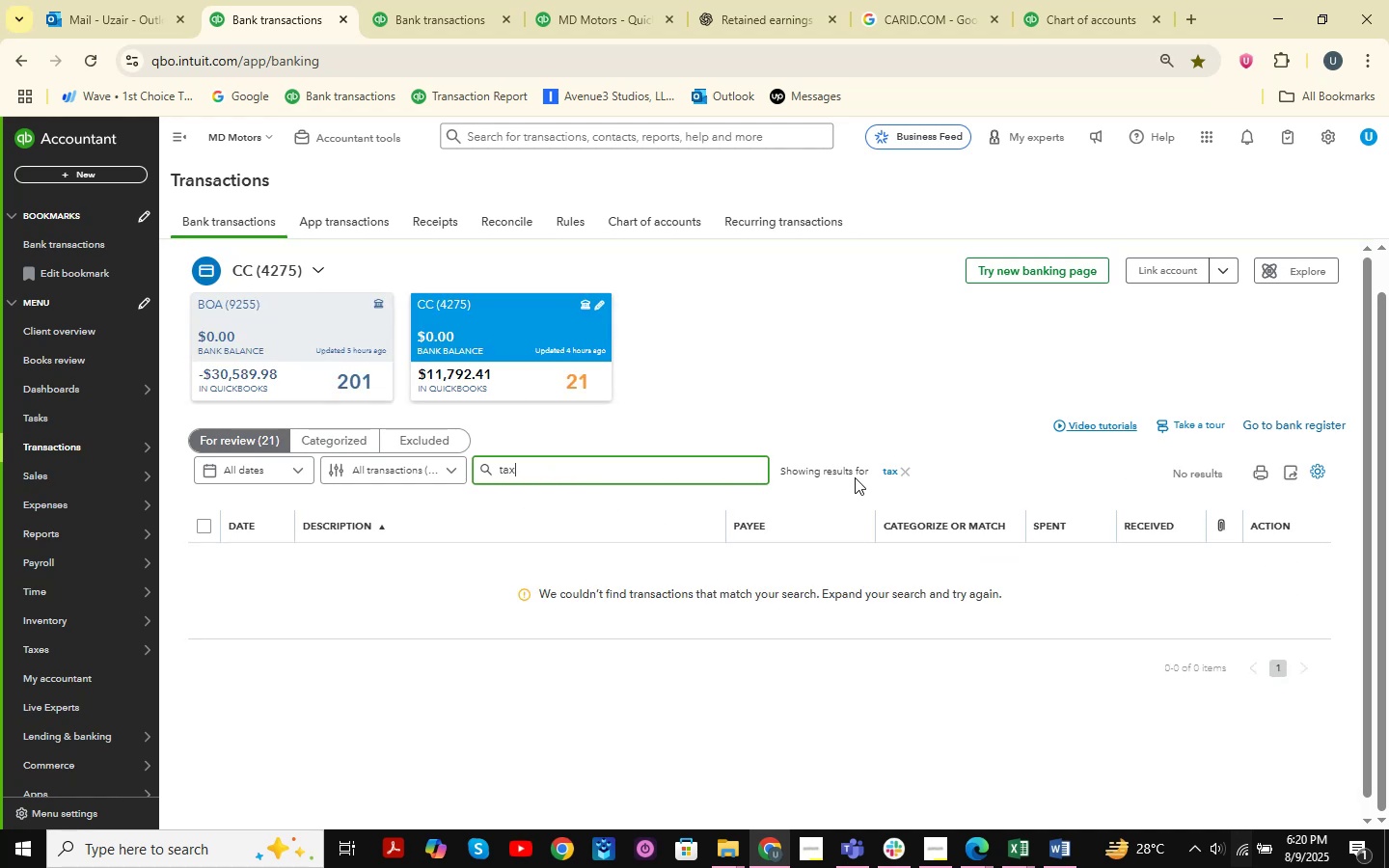 
left_click([887, 477])
 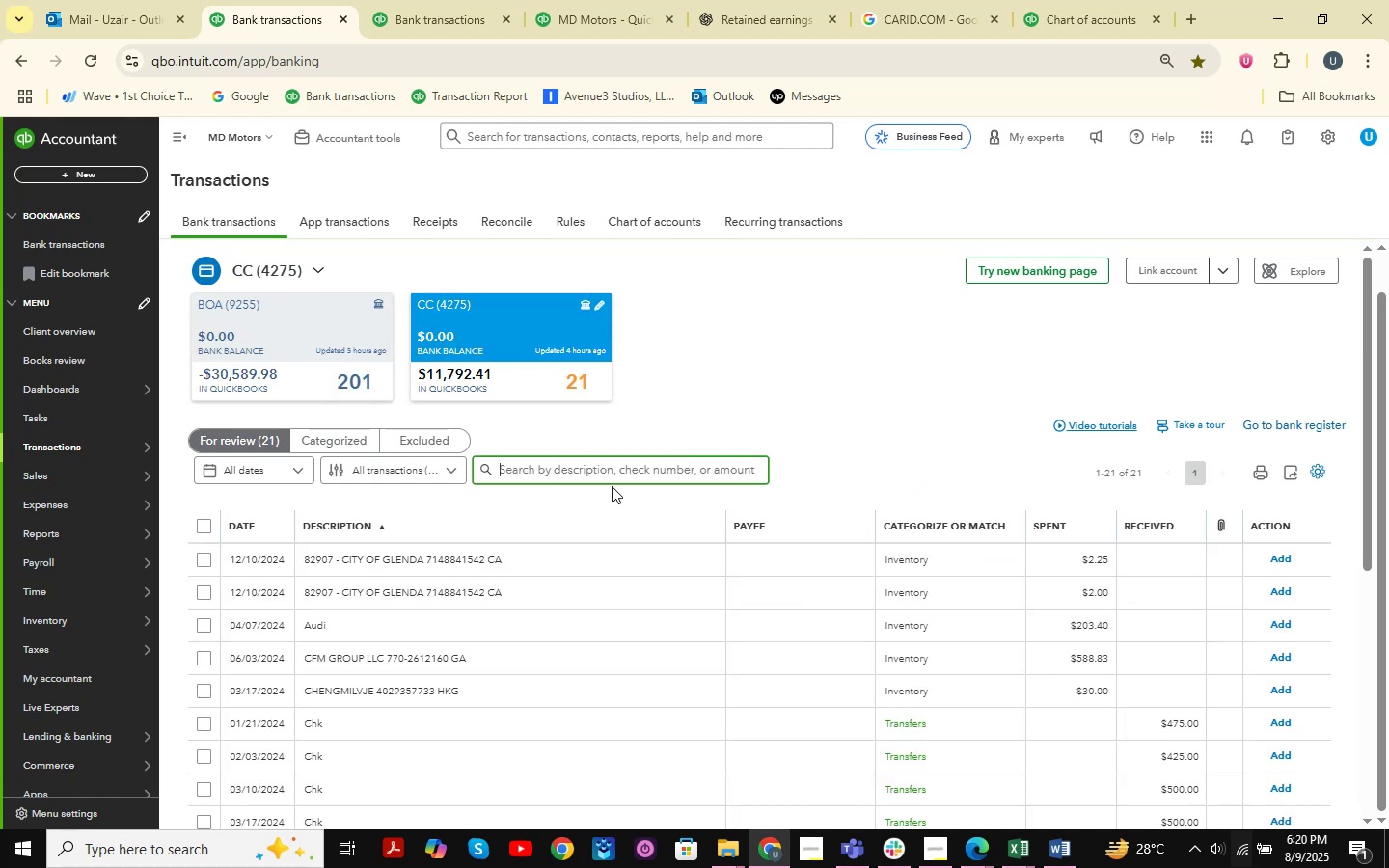 
scroll: coordinate [612, 494], scroll_direction: down, amount: 11.0
 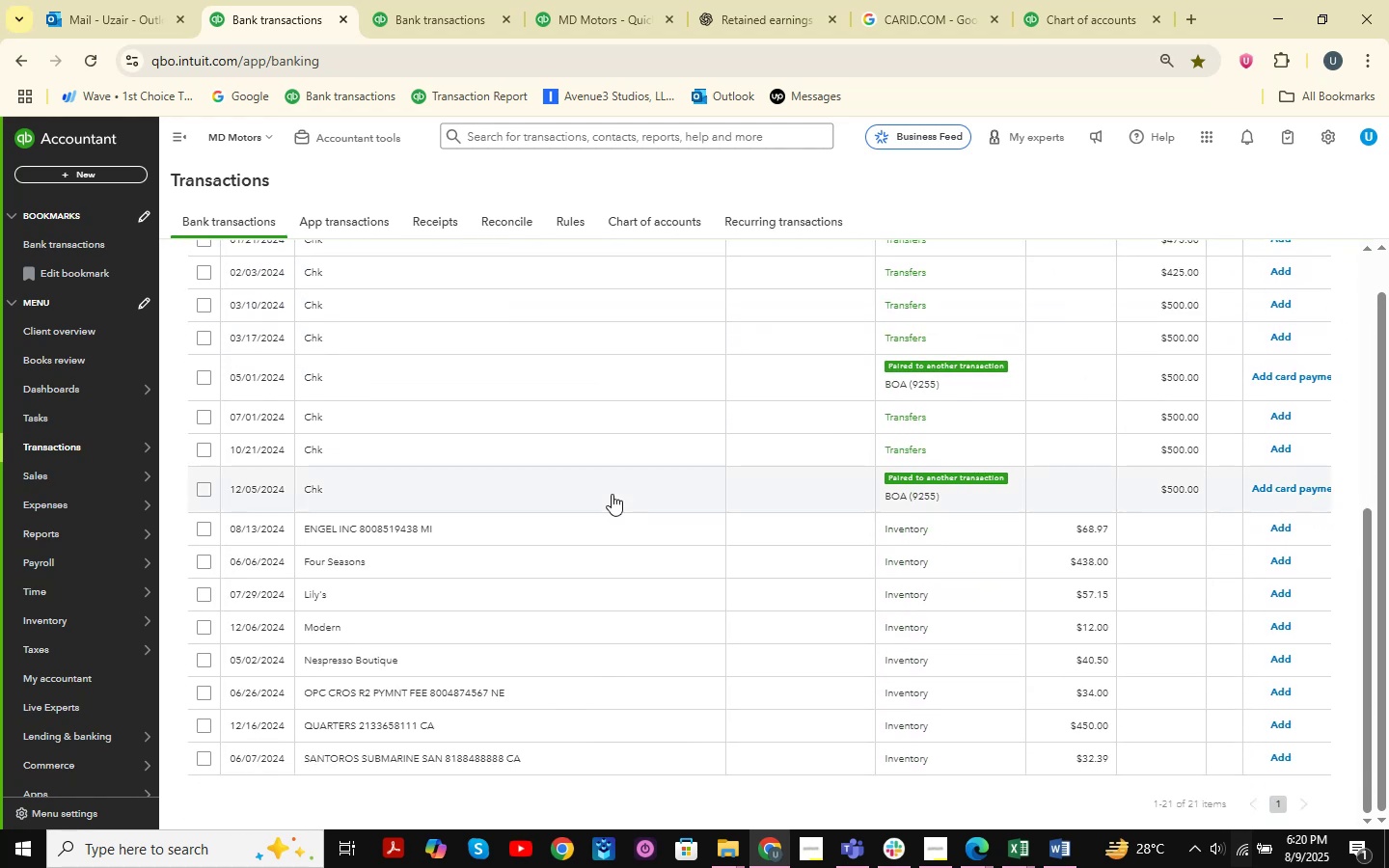 
scroll: coordinate [561, 583], scroll_direction: up, amount: 4.0
 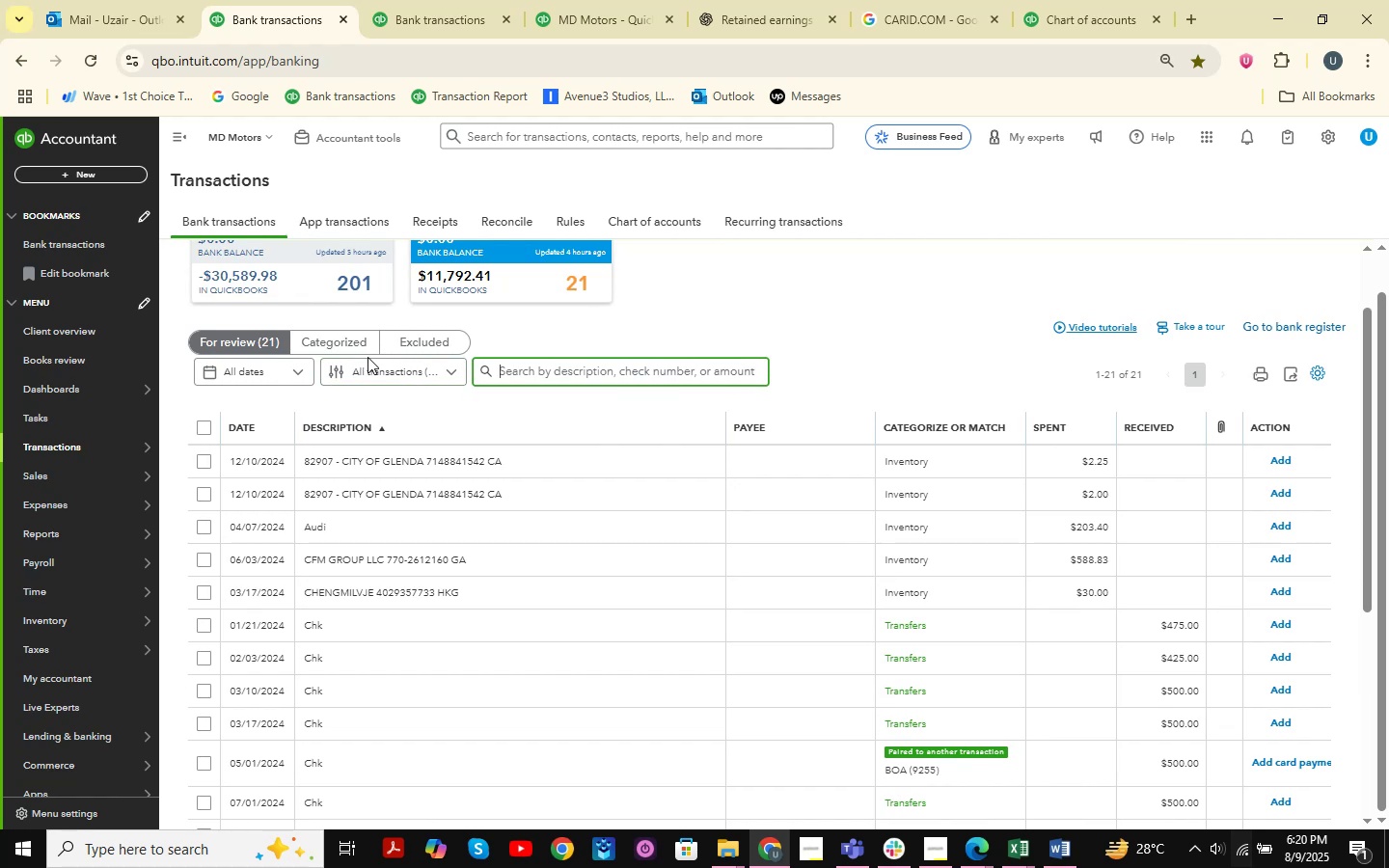 
left_click([341, 282])
 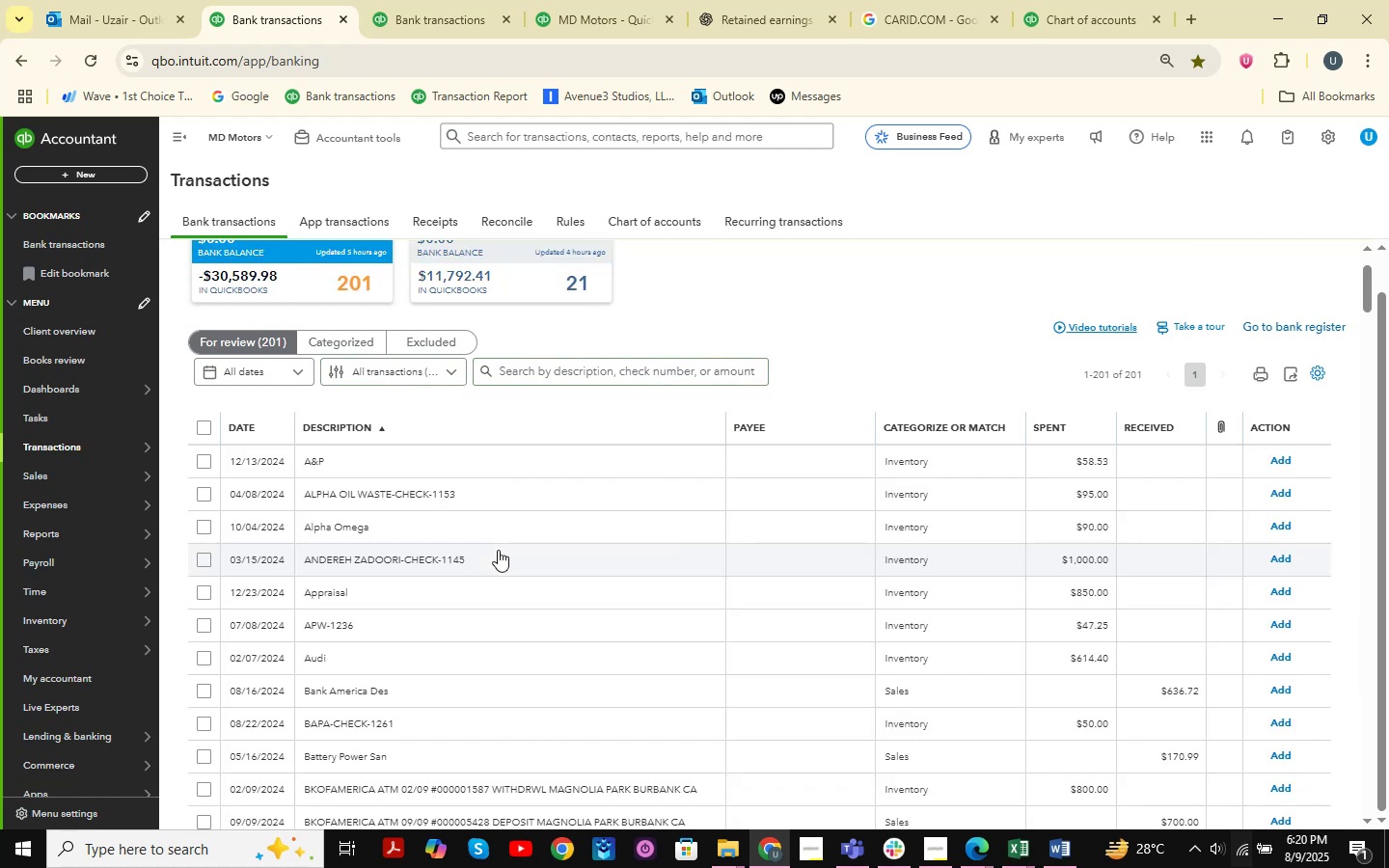 
scroll: coordinate [498, 550], scroll_direction: down, amount: 26.0
 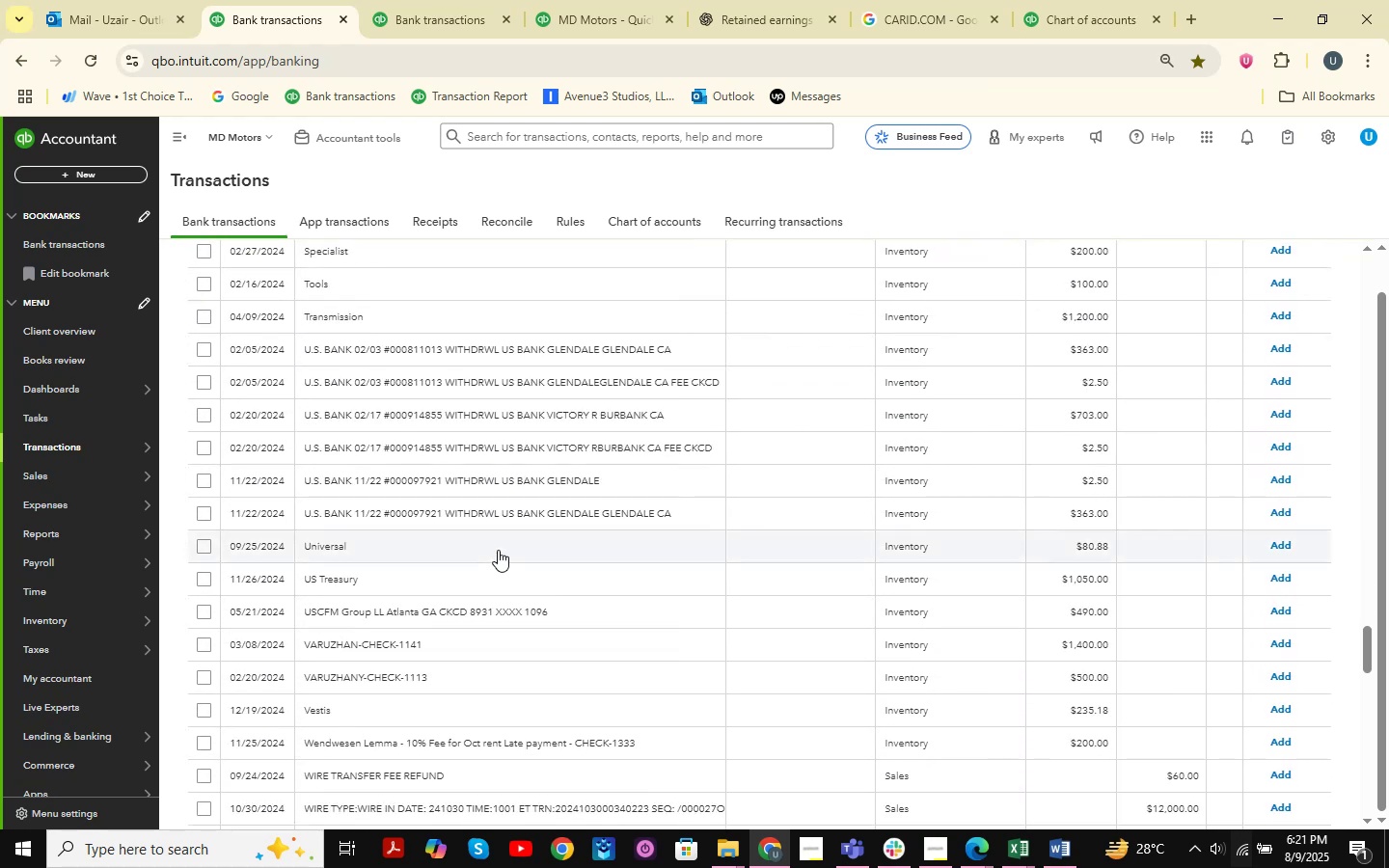 
scroll: coordinate [498, 550], scroll_direction: down, amount: 1.0
 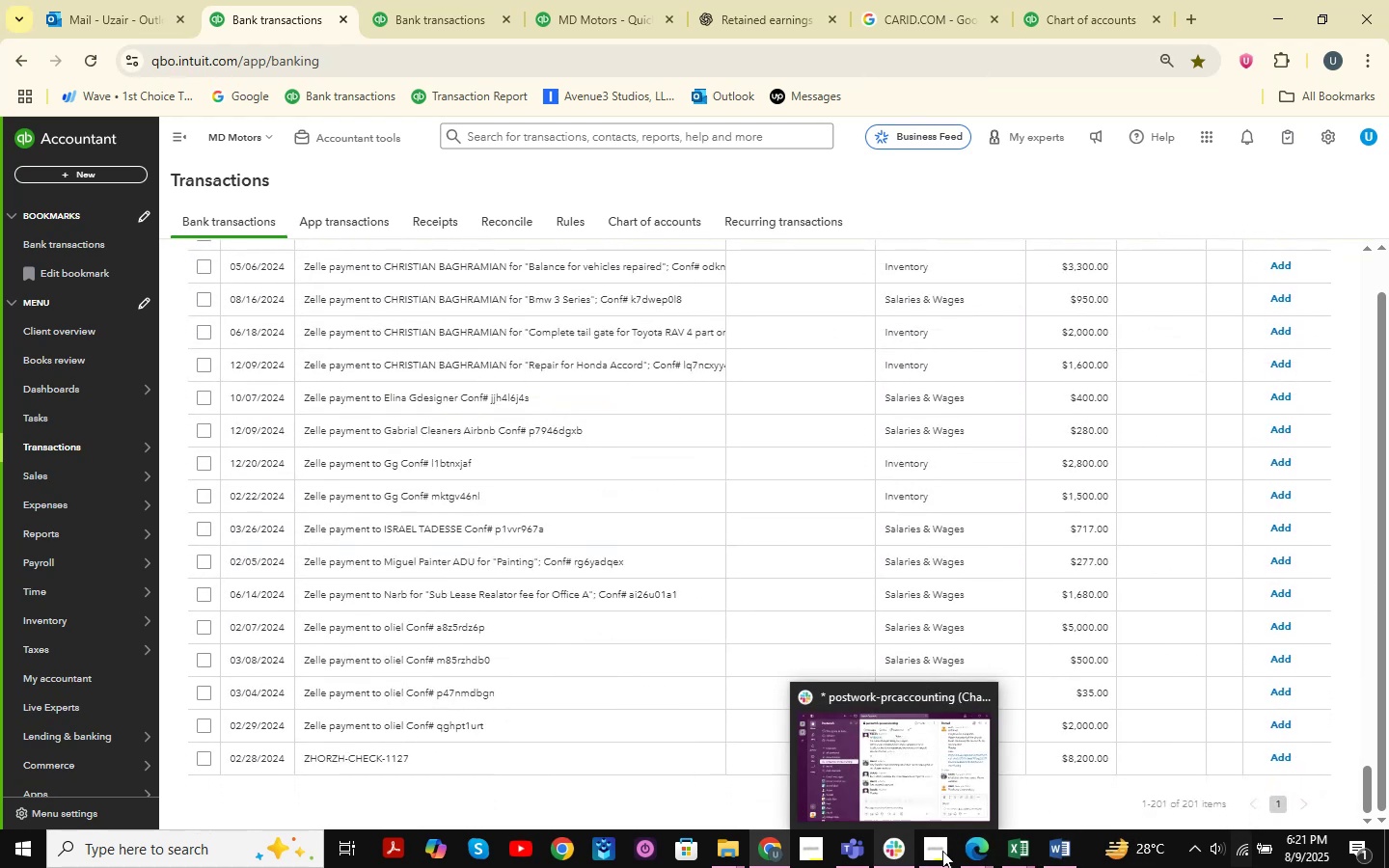 
double_click([894, 761])
 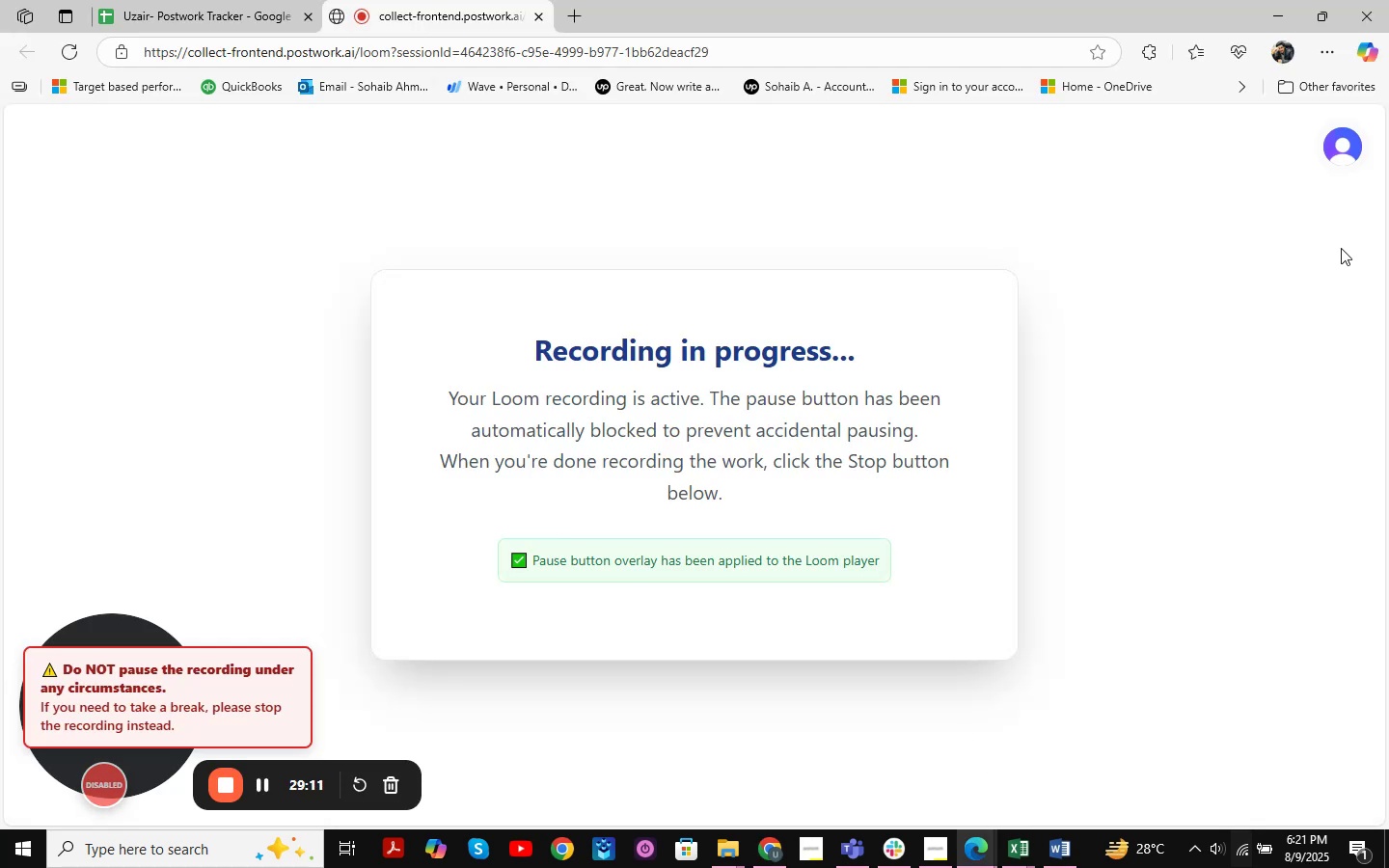 
left_click([1274, 18])
 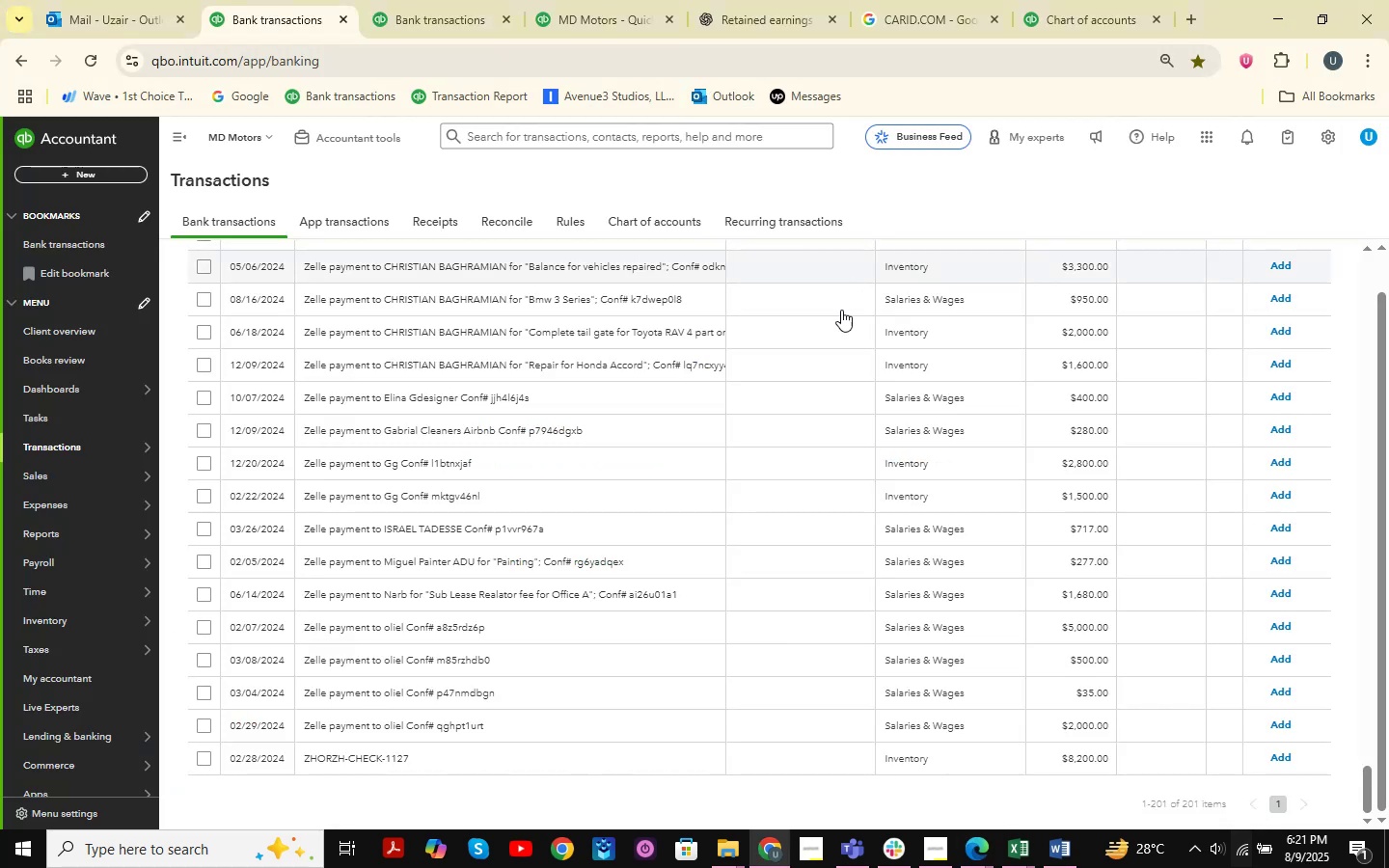 
scroll: coordinate [665, 503], scroll_direction: down, amount: 3.0
 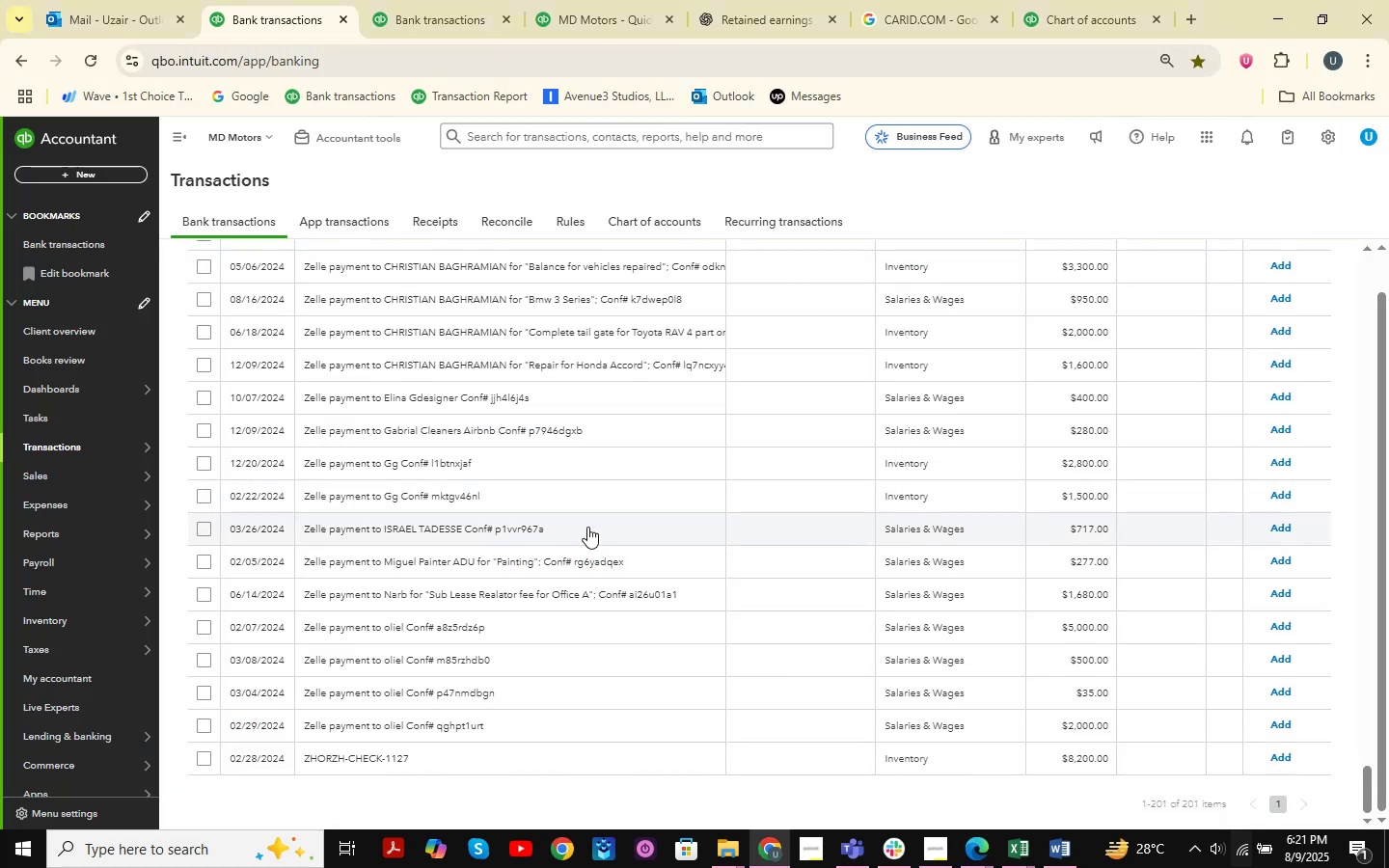 
scroll: coordinate [586, 527], scroll_direction: up, amount: 26.0
 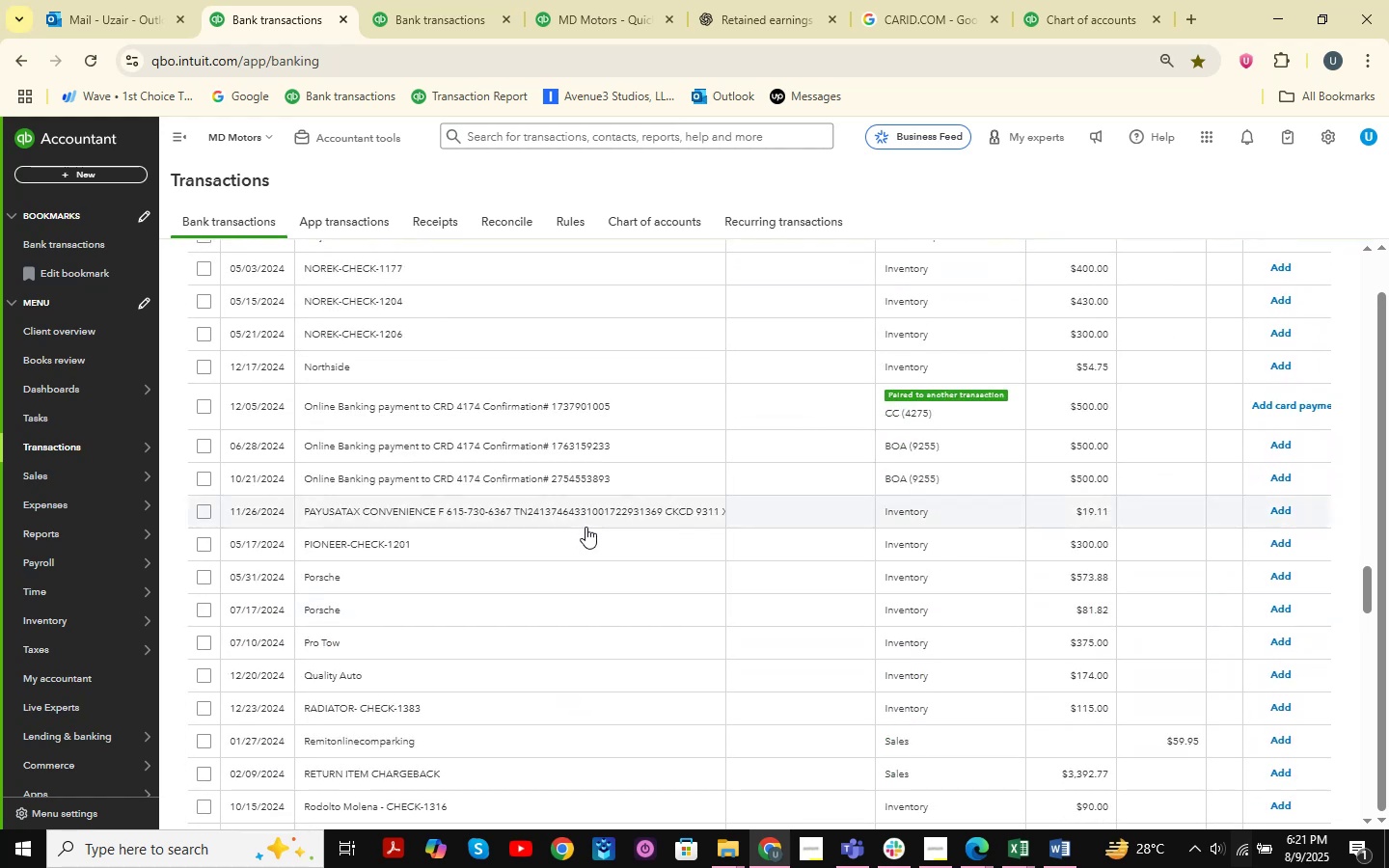 
wait(6.6)
 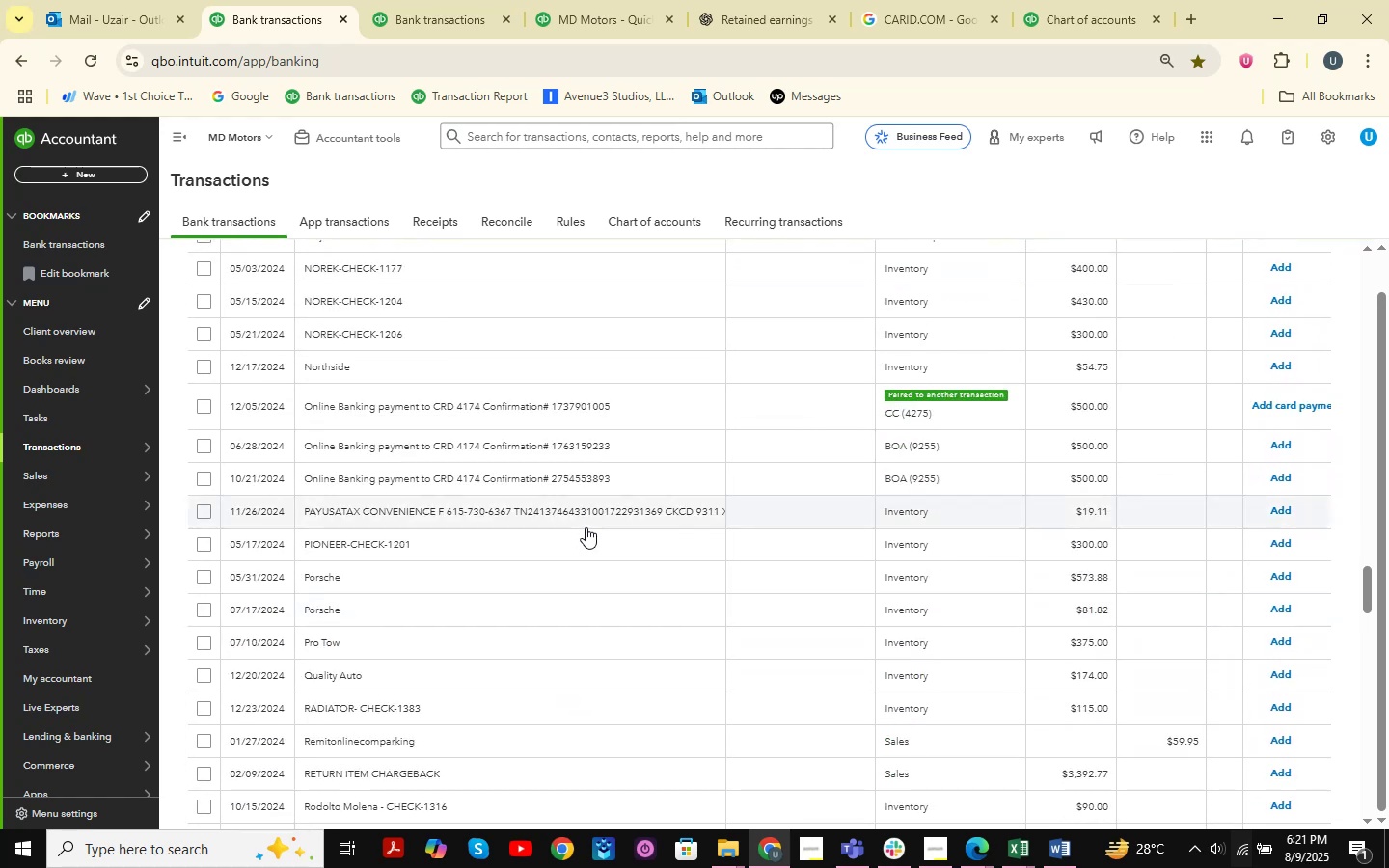 
scroll: coordinate [586, 527], scroll_direction: up, amount: 11.0
 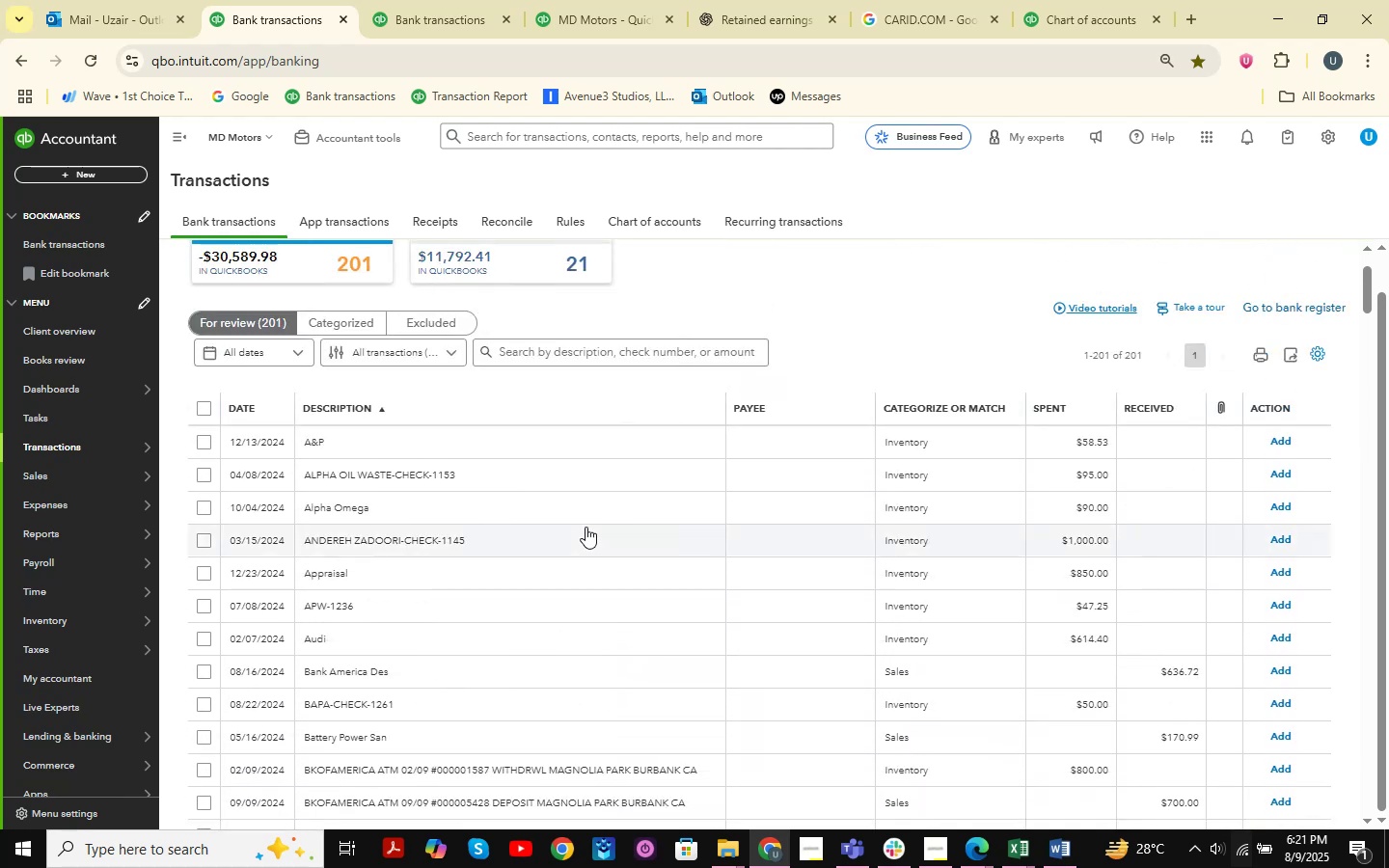 
scroll: coordinate [586, 527], scroll_direction: down, amount: 22.0
 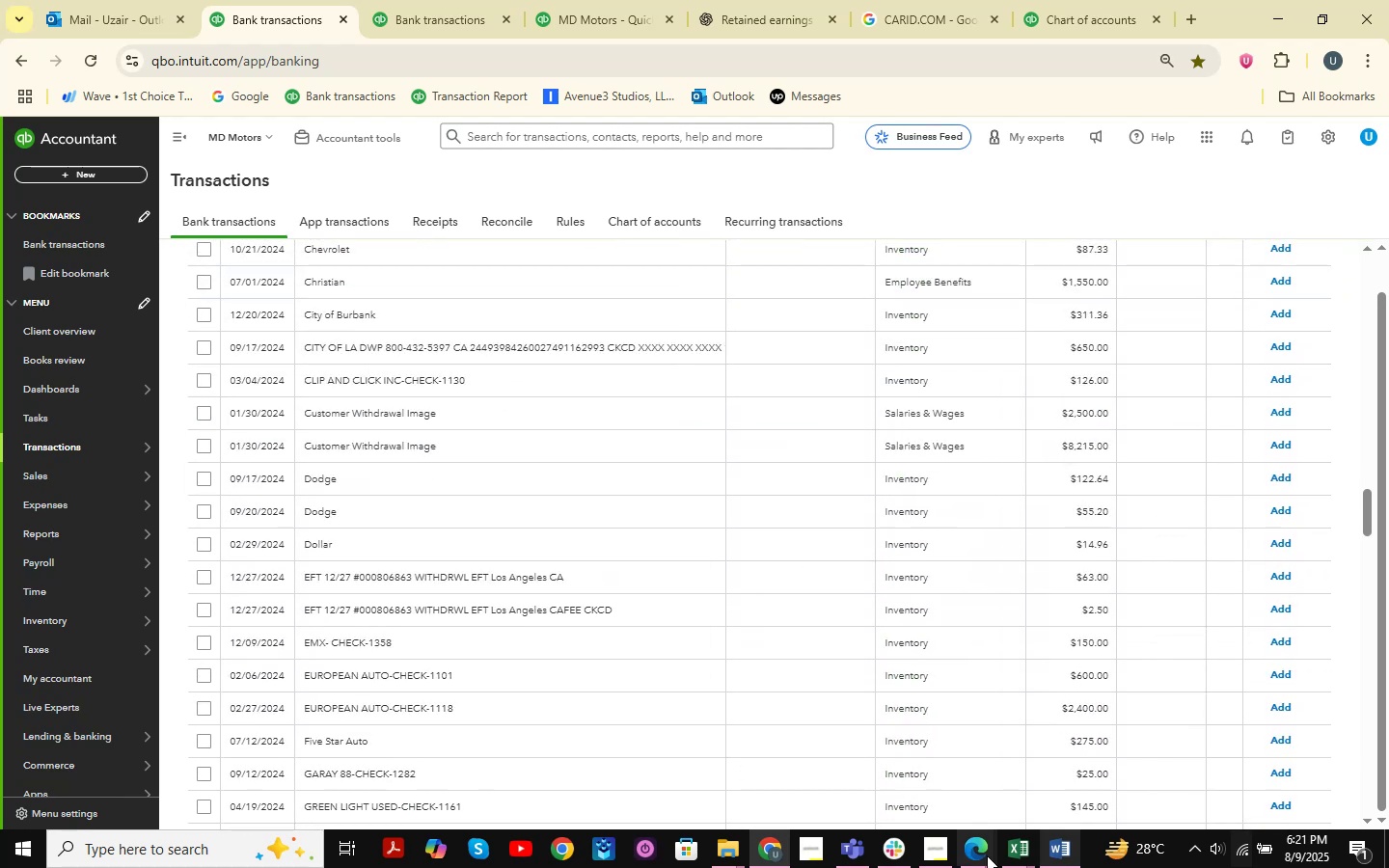 
left_click([987, 855])
 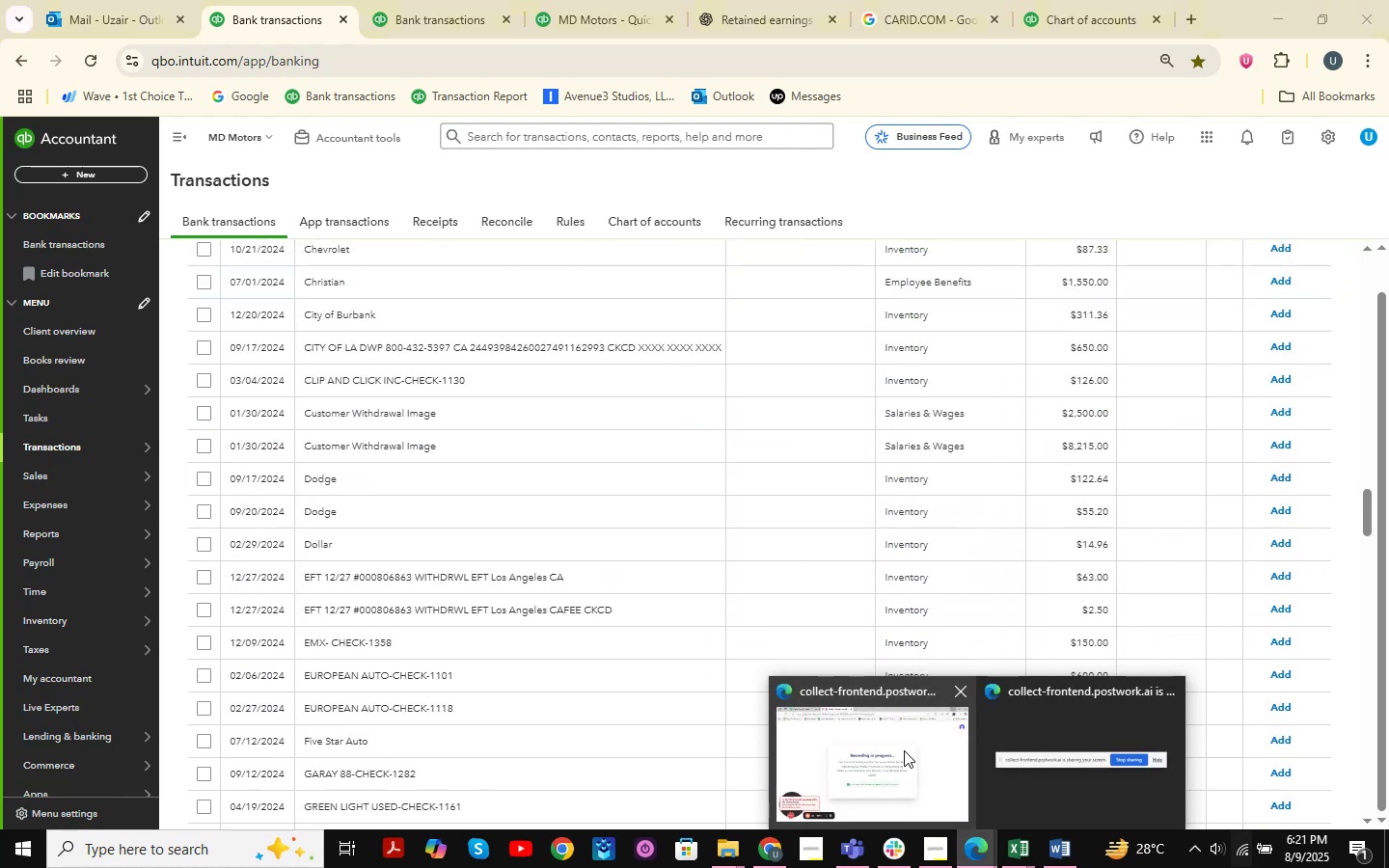 
left_click([904, 750])
 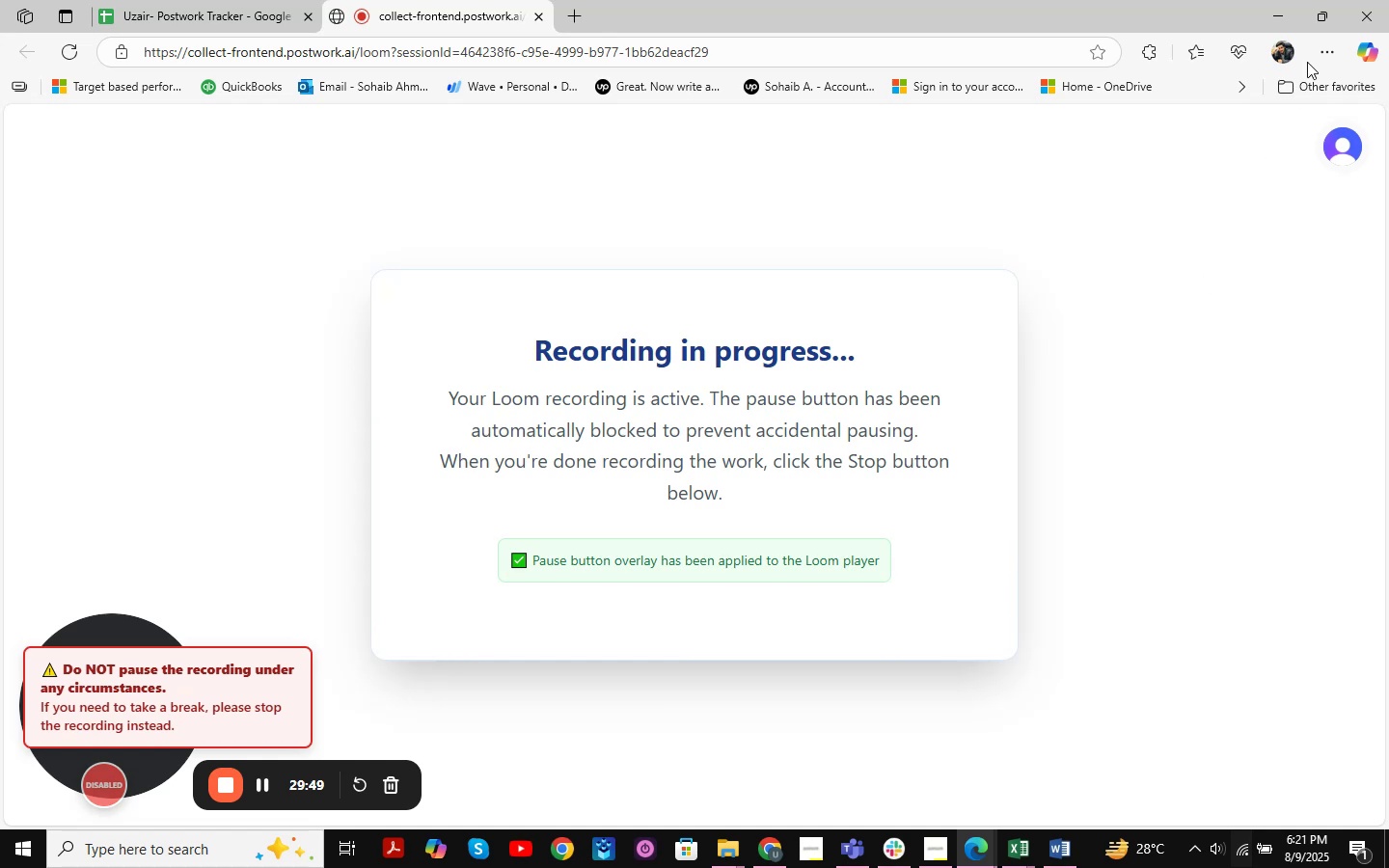 
left_click([1280, 11])
 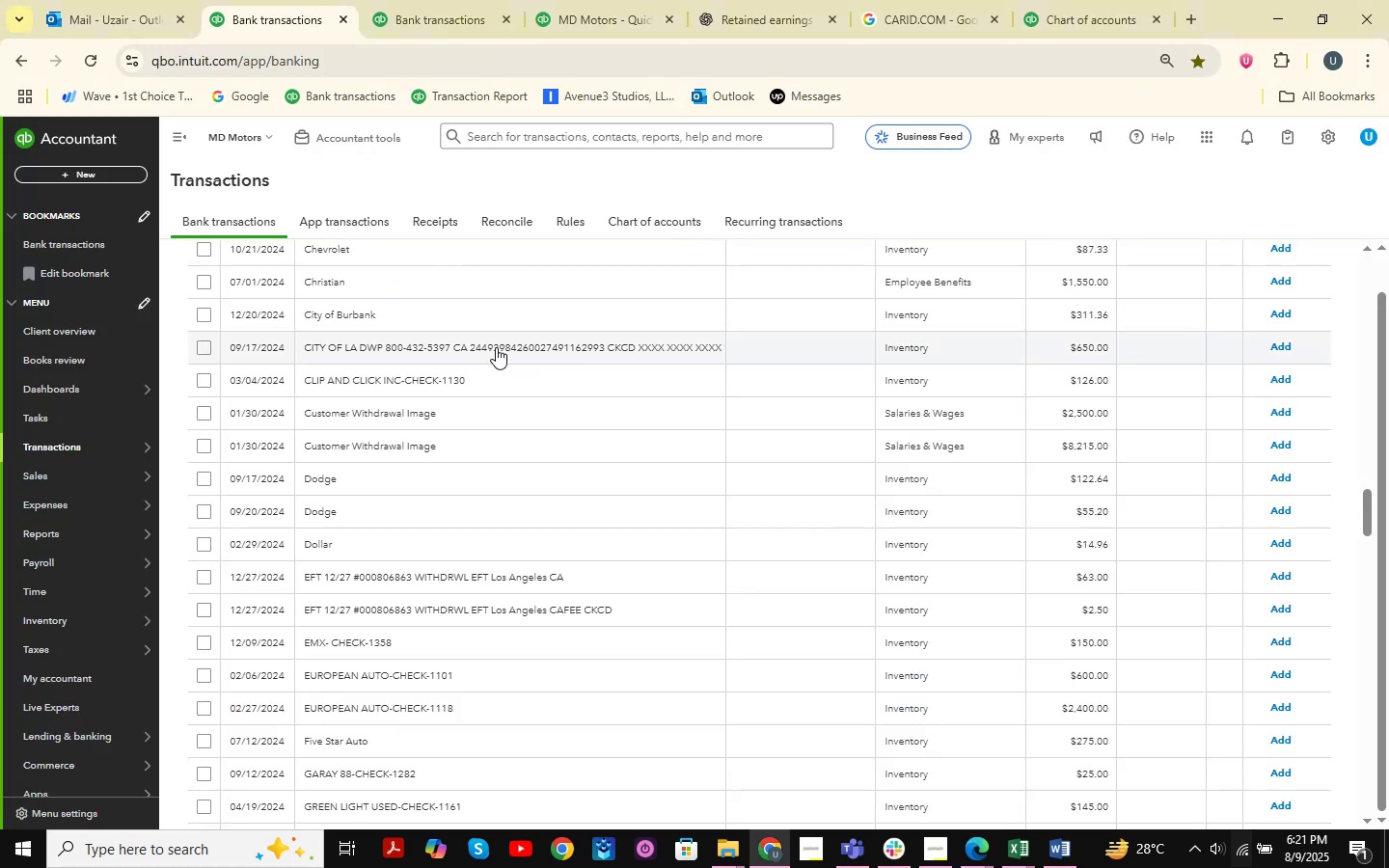 
wait(6.82)
 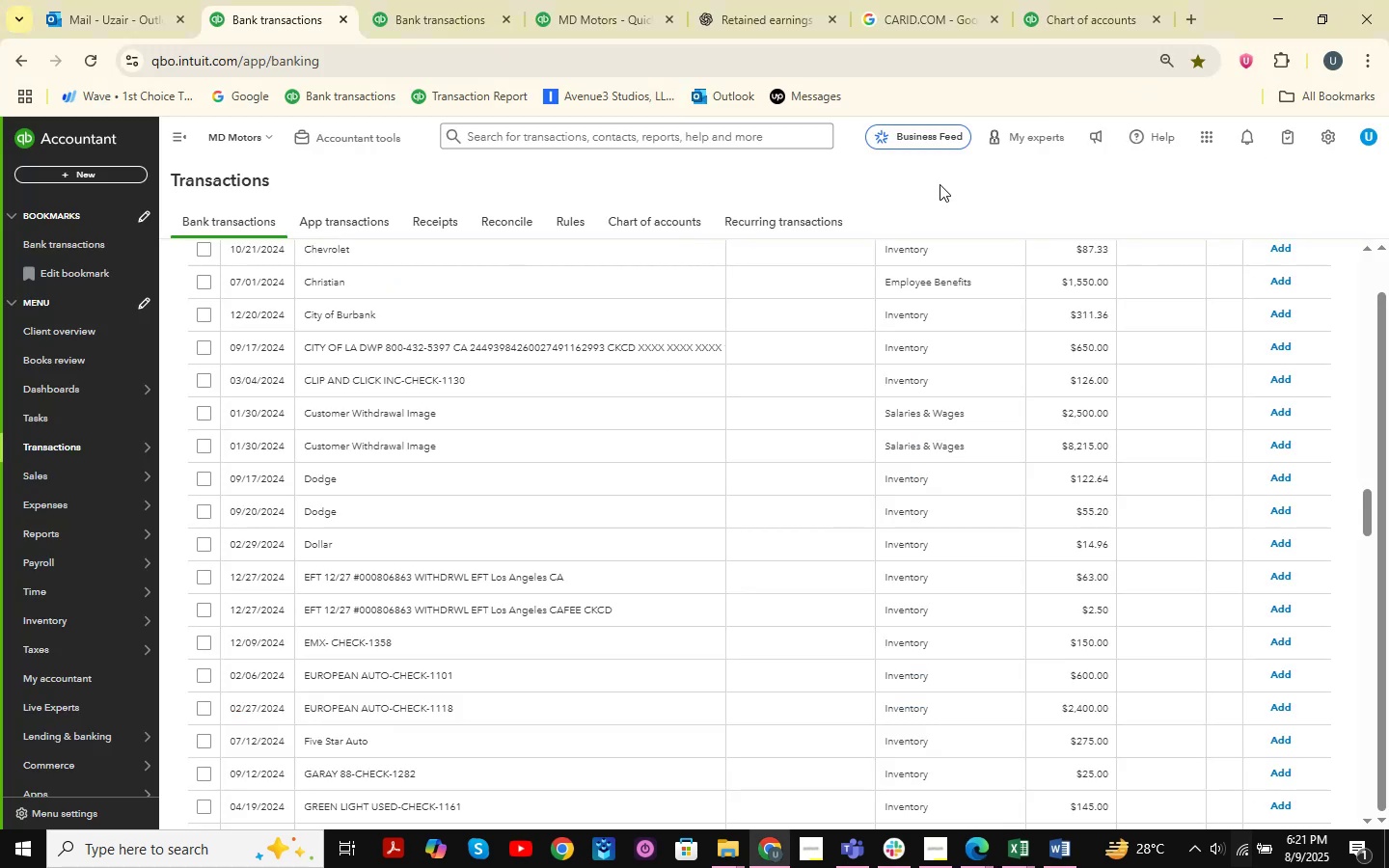 
left_click([1021, 842])
 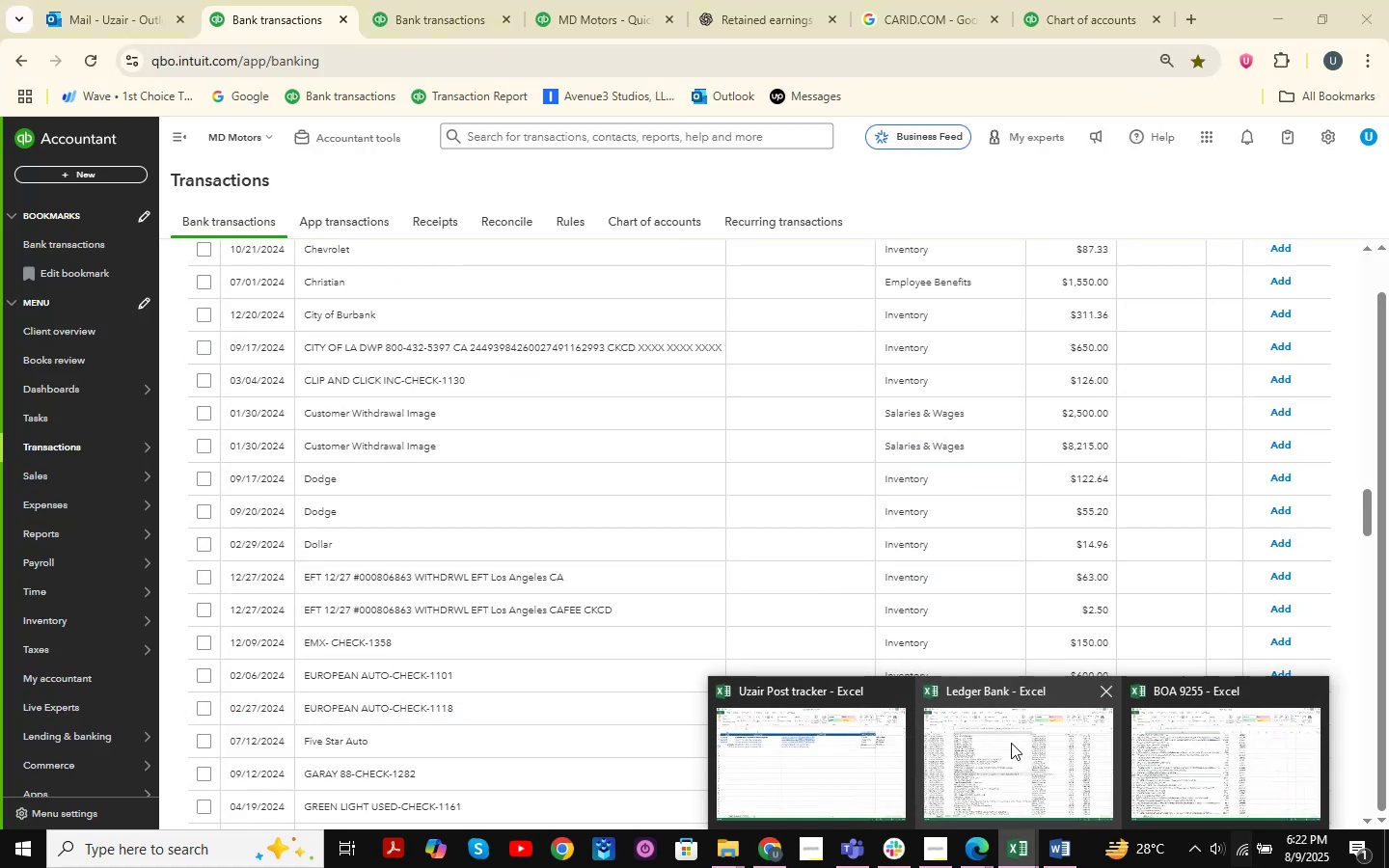 
left_click([1010, 741])
 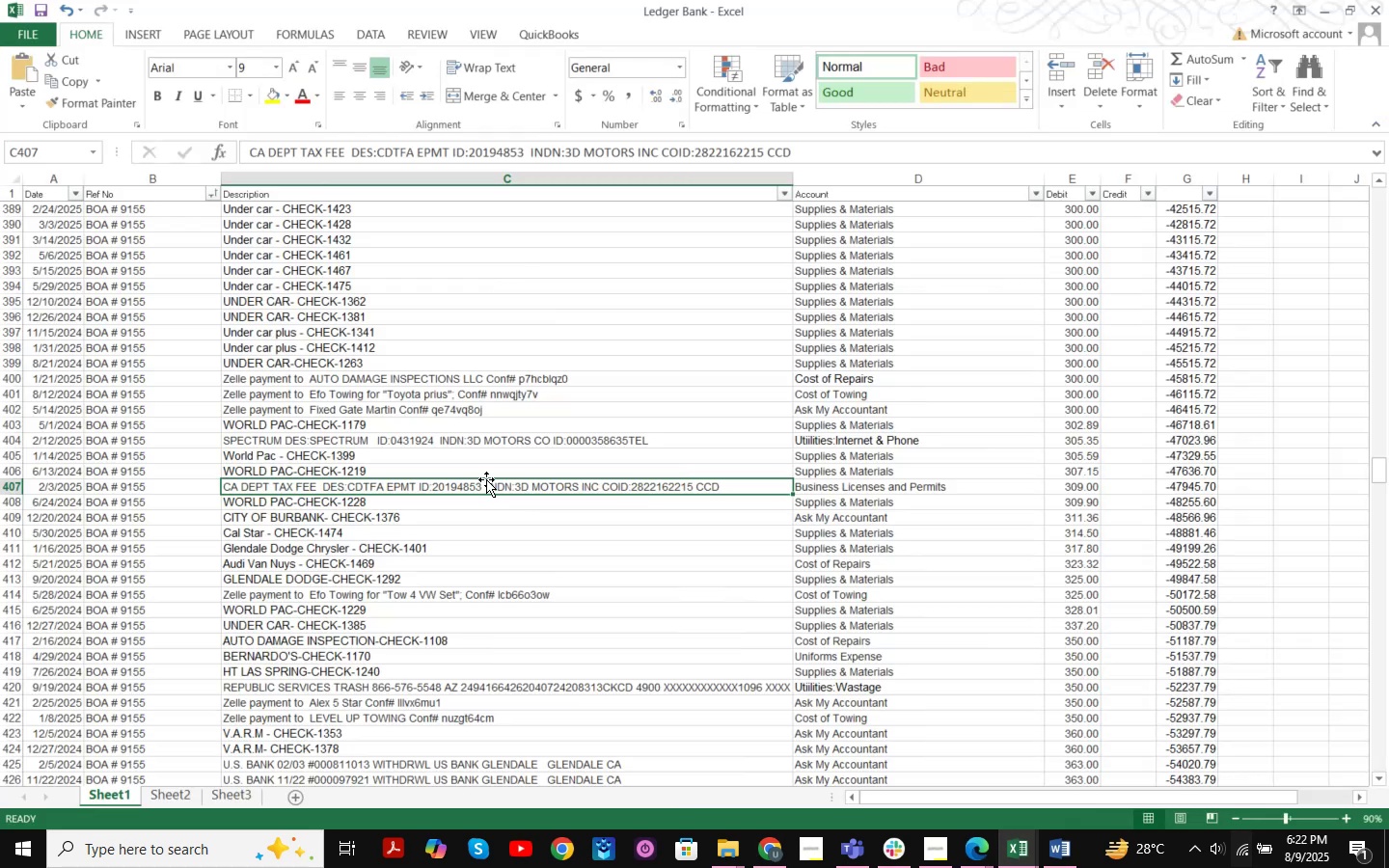 
left_click([483, 477])
 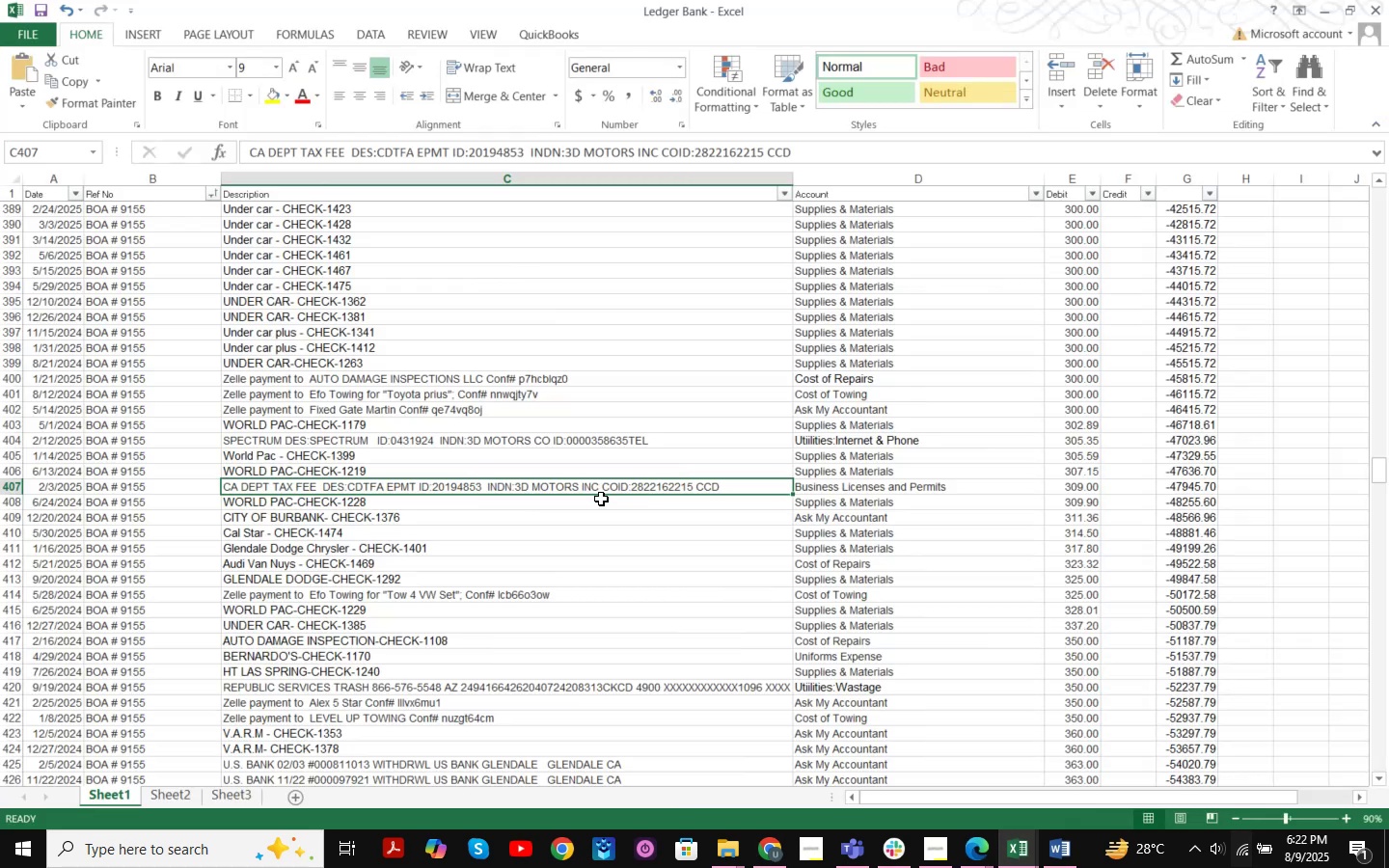 
key(Control+F)
 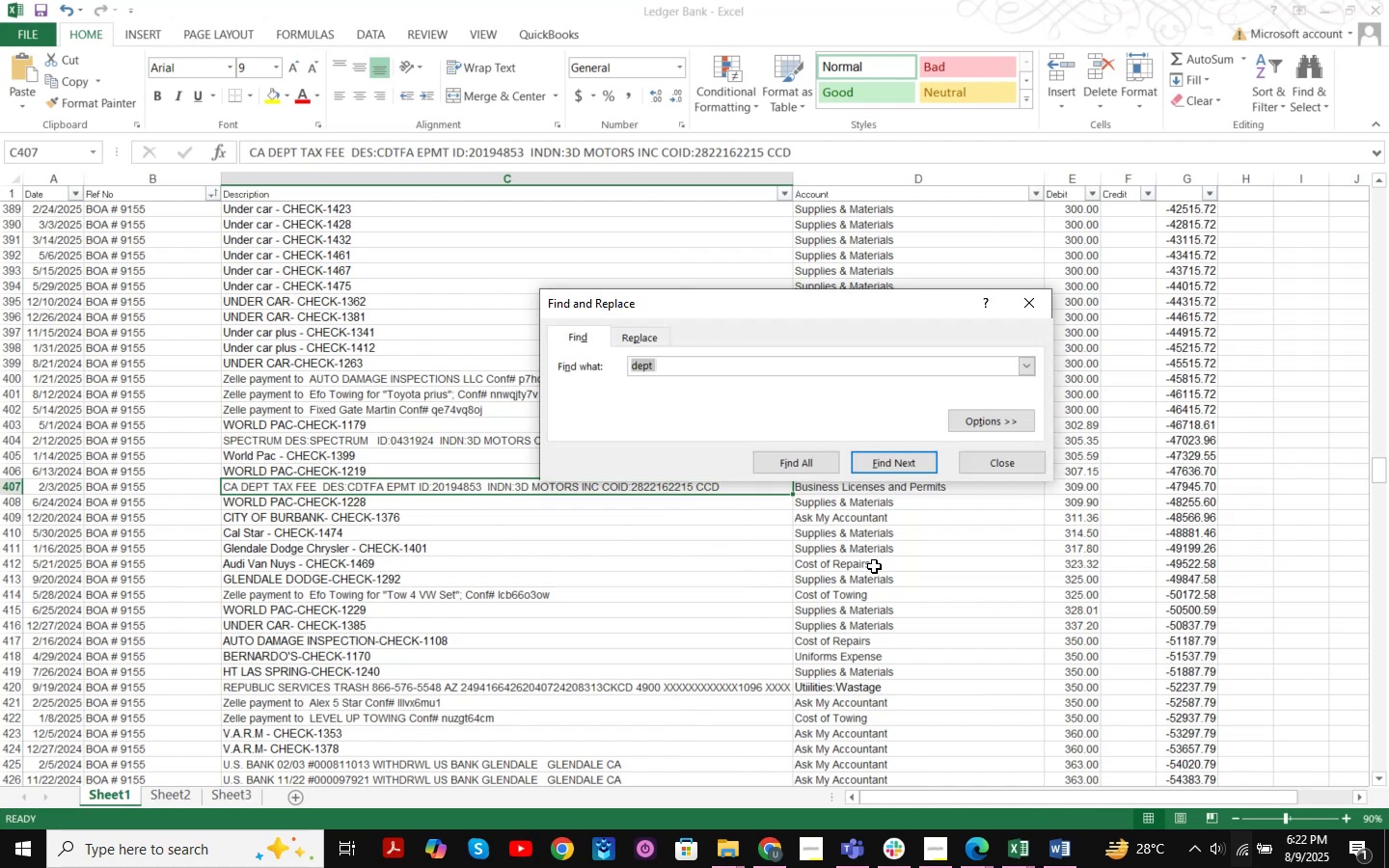 
type(cutomer)
 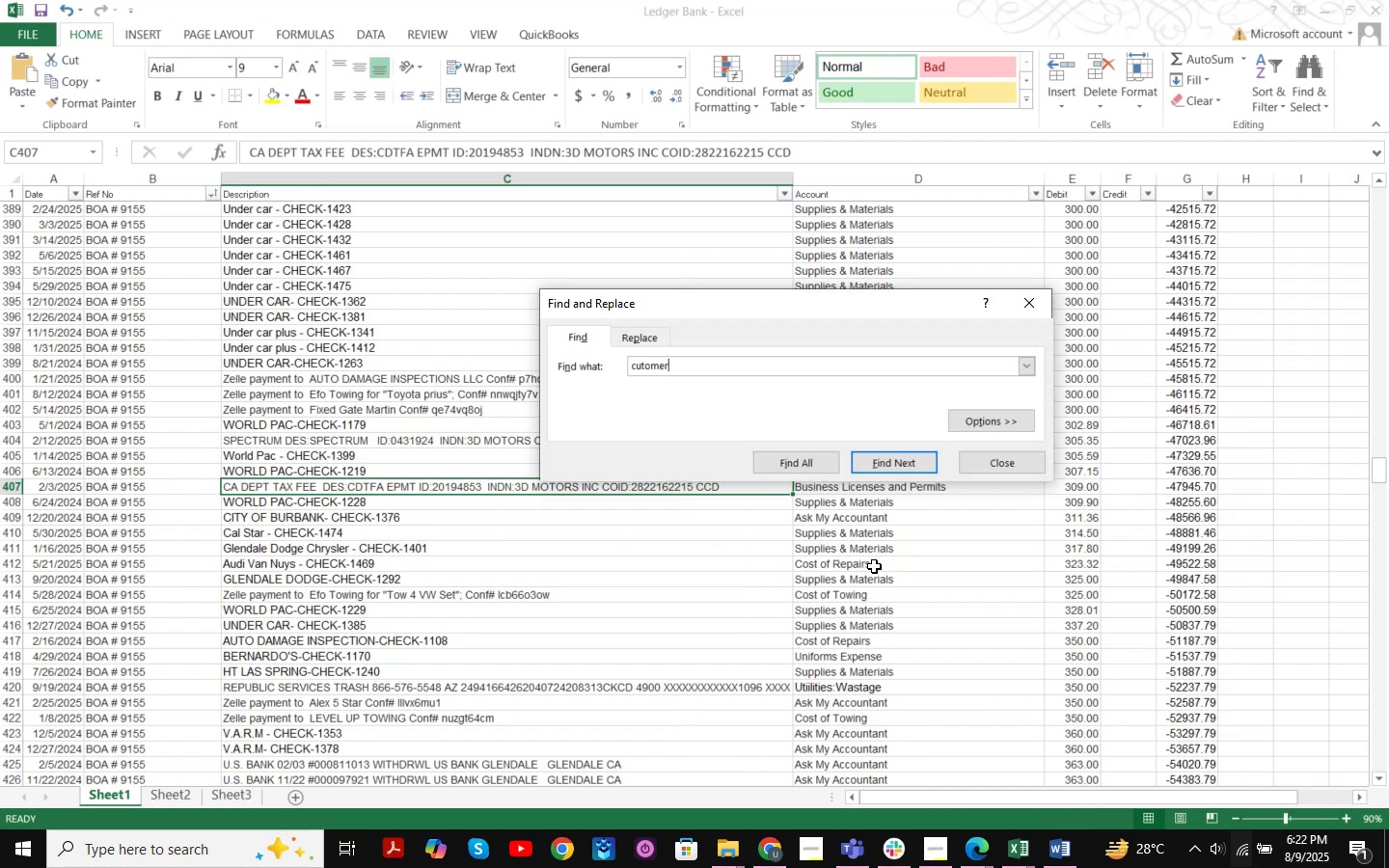 
key(Enter)
 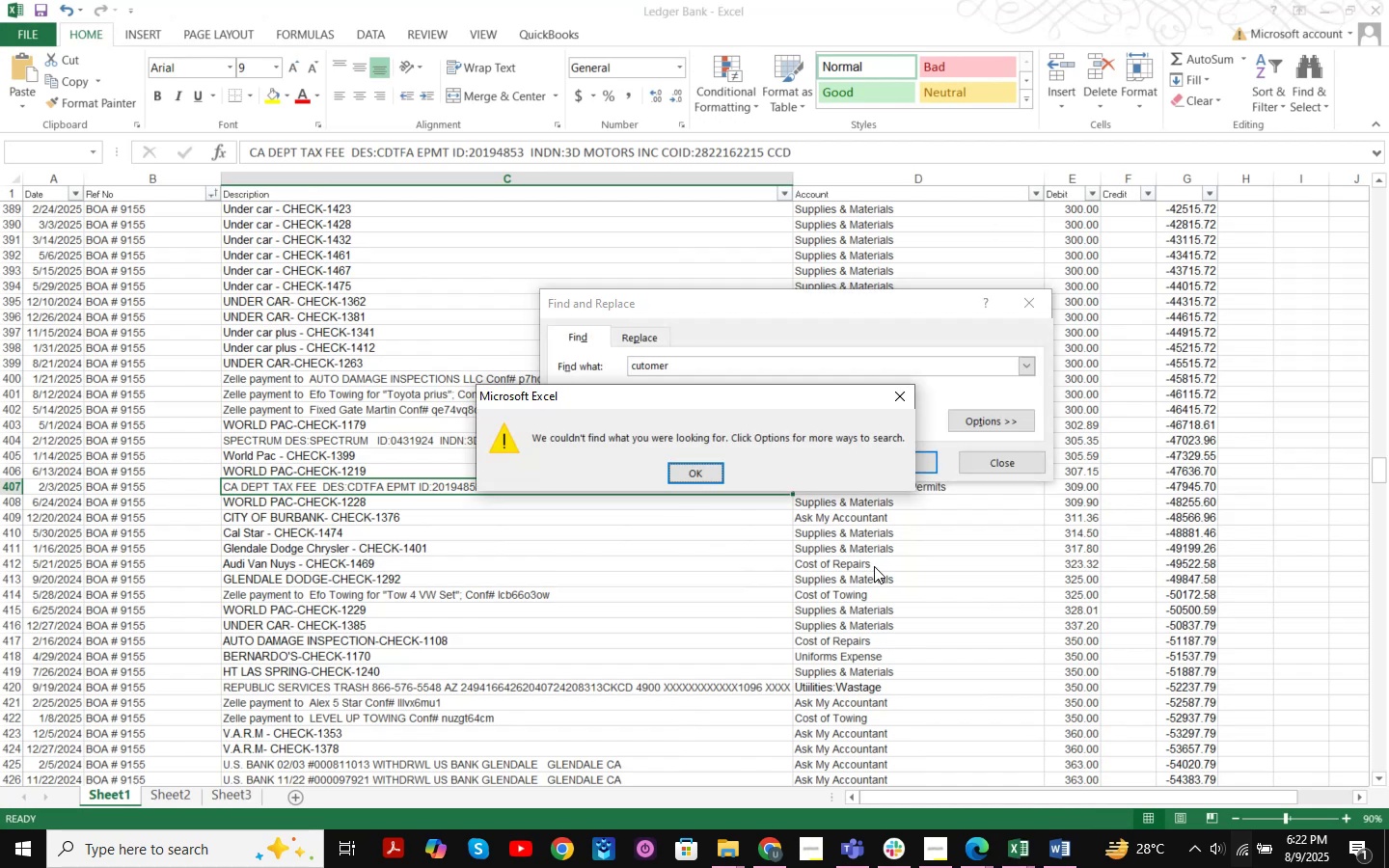 
key(Enter)
 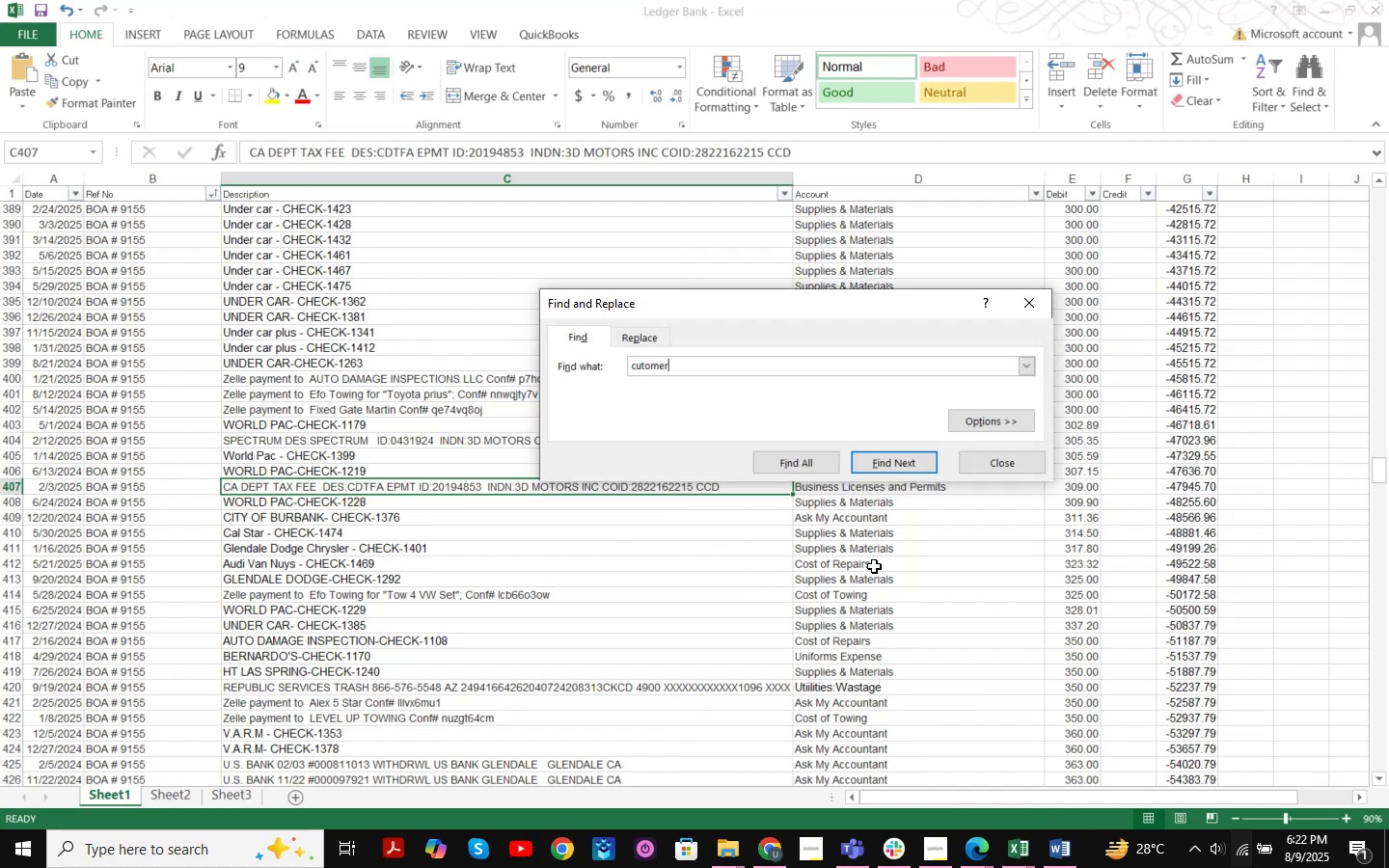 
hold_key(key=Backspace, duration=0.53)
 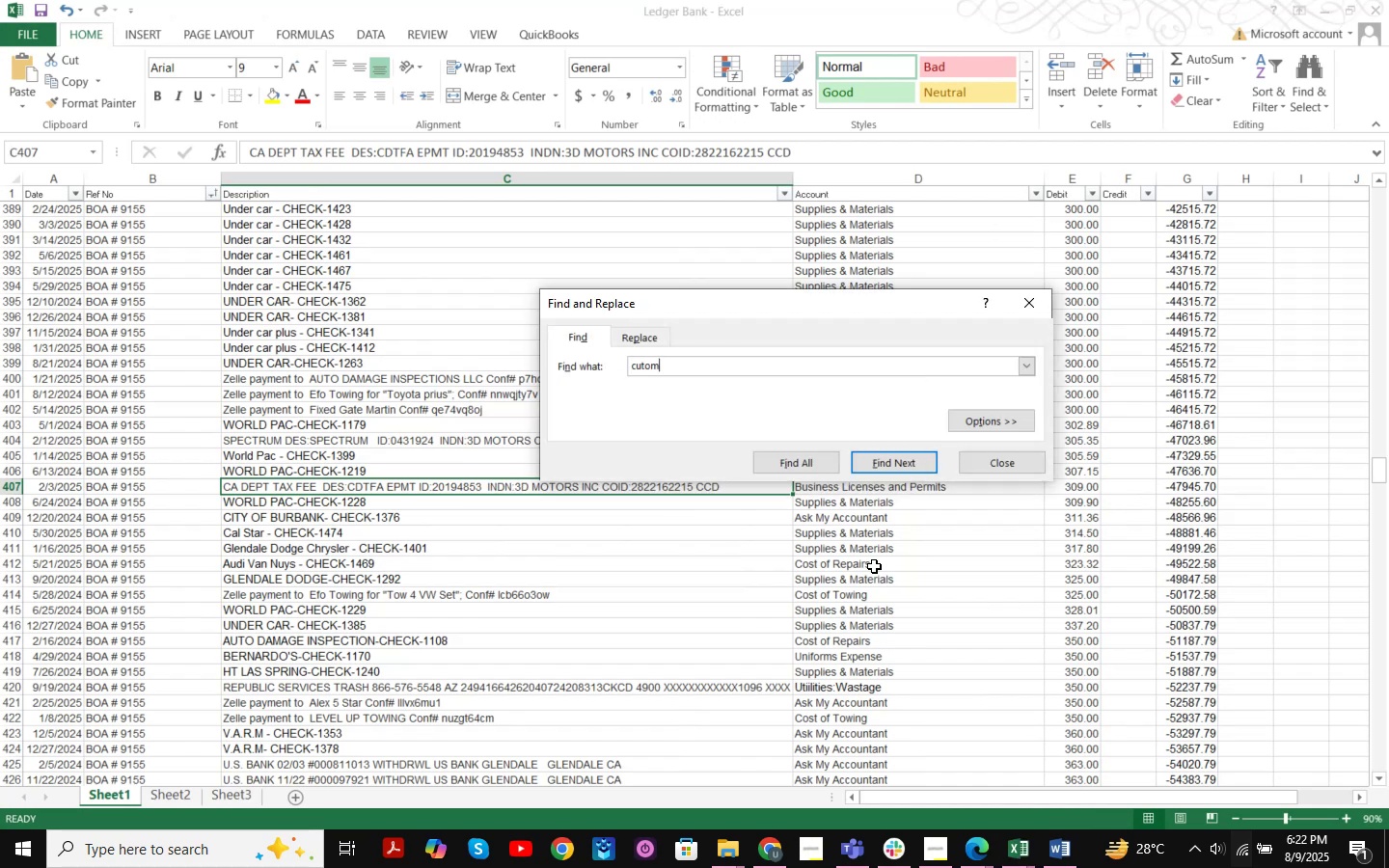 
key(Backspace)
key(Backspace)
key(Backspace)
type(stomer )
 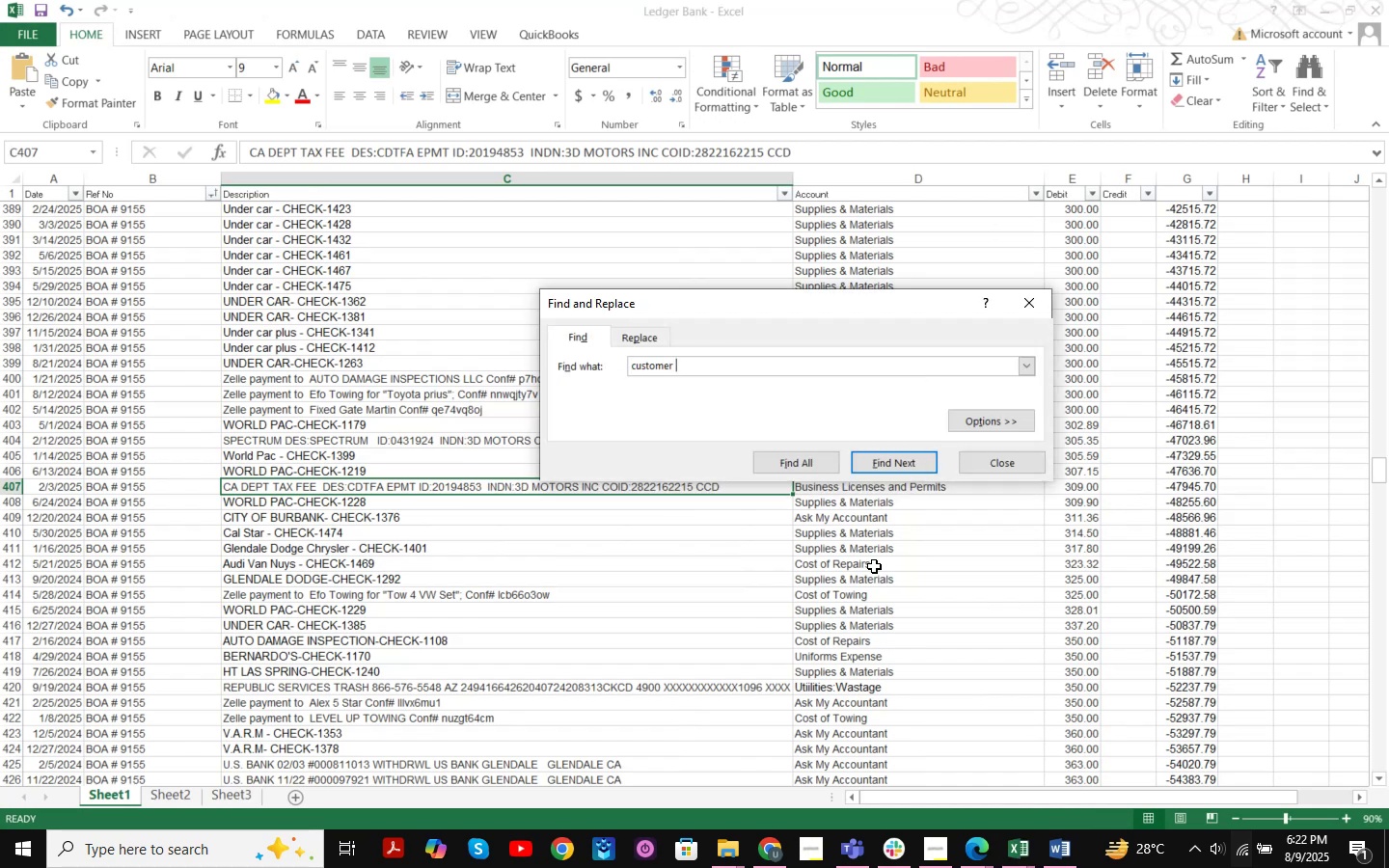 
key(Enter)
 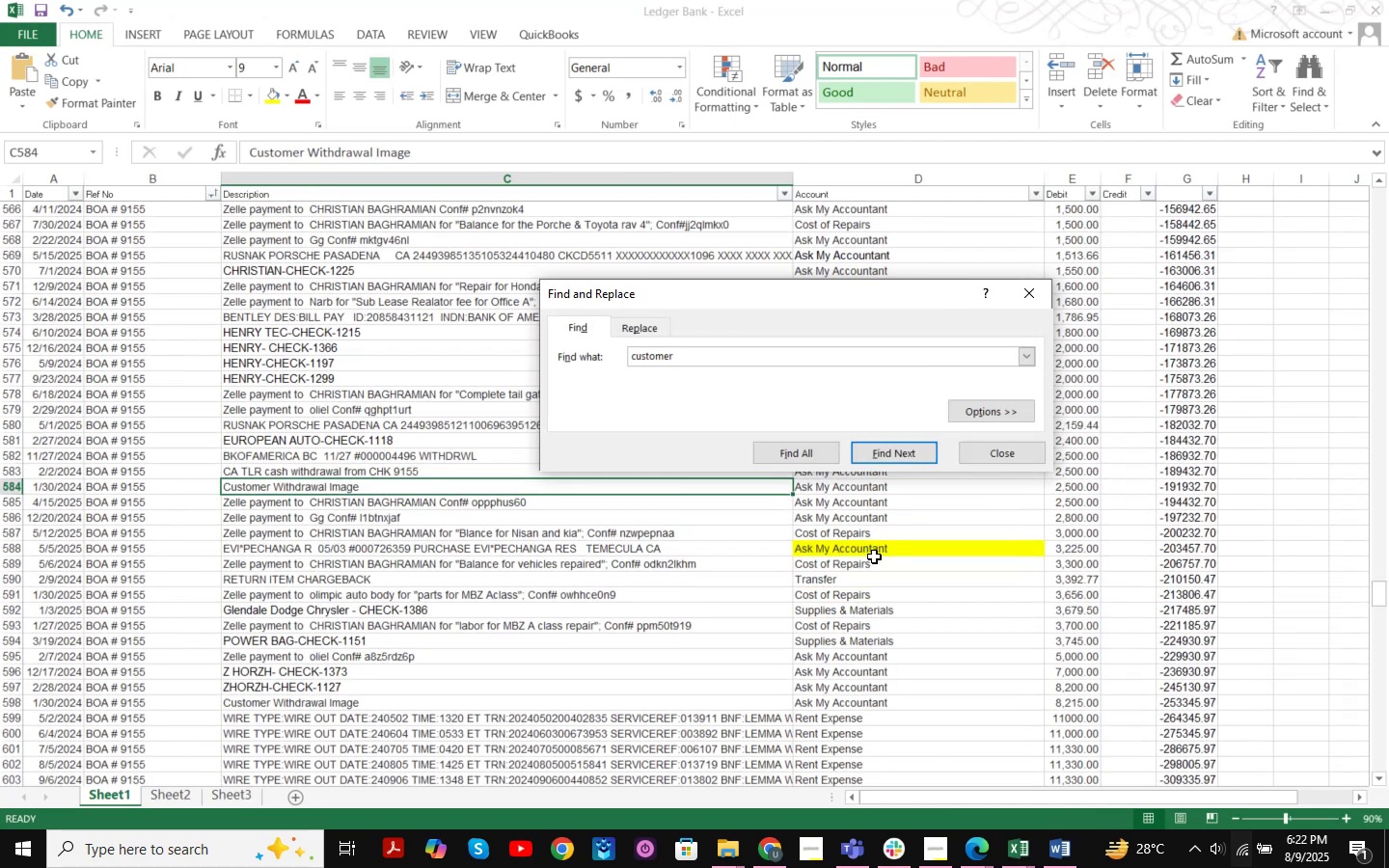 
key(Enter)
 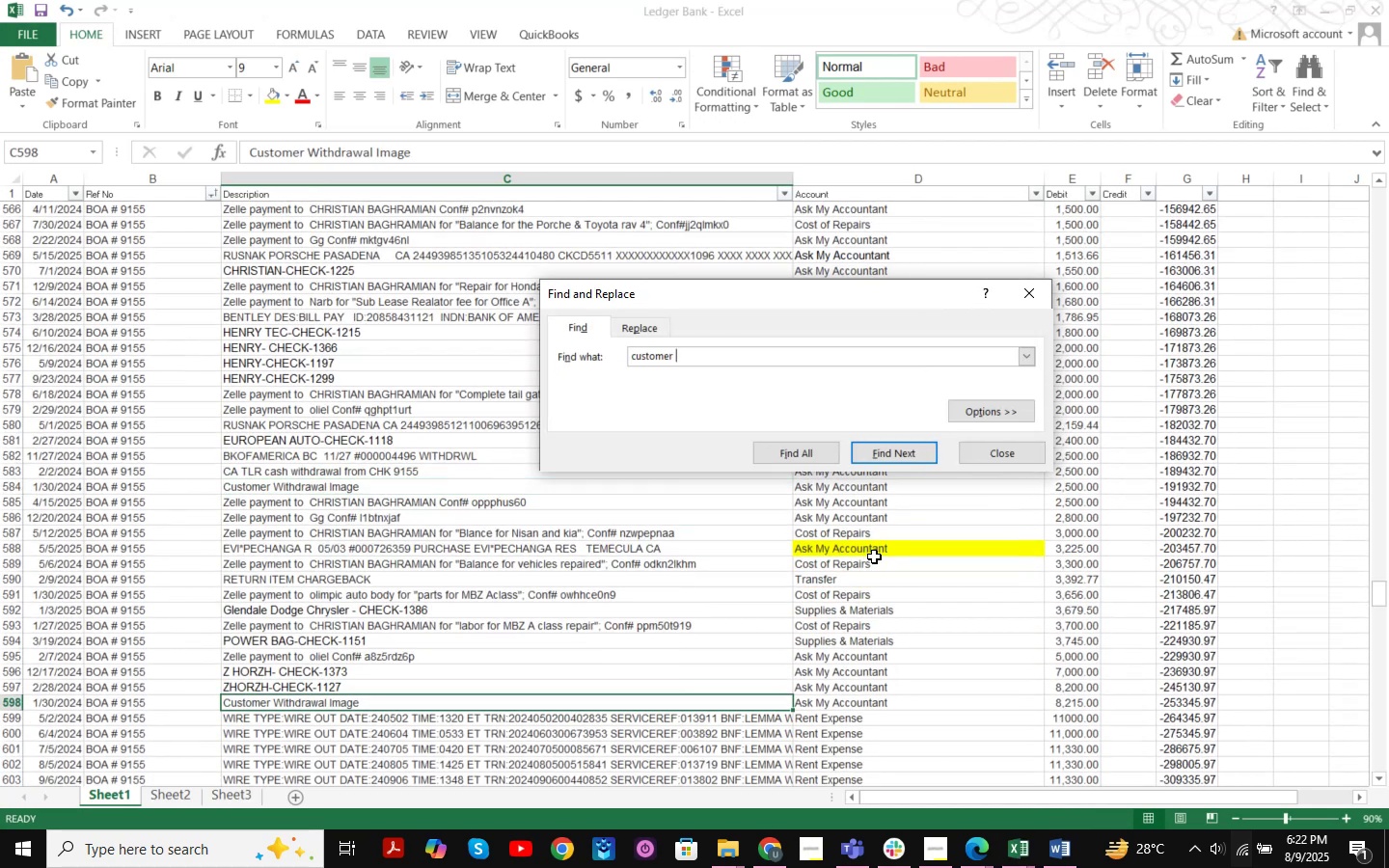 
key(Enter)
 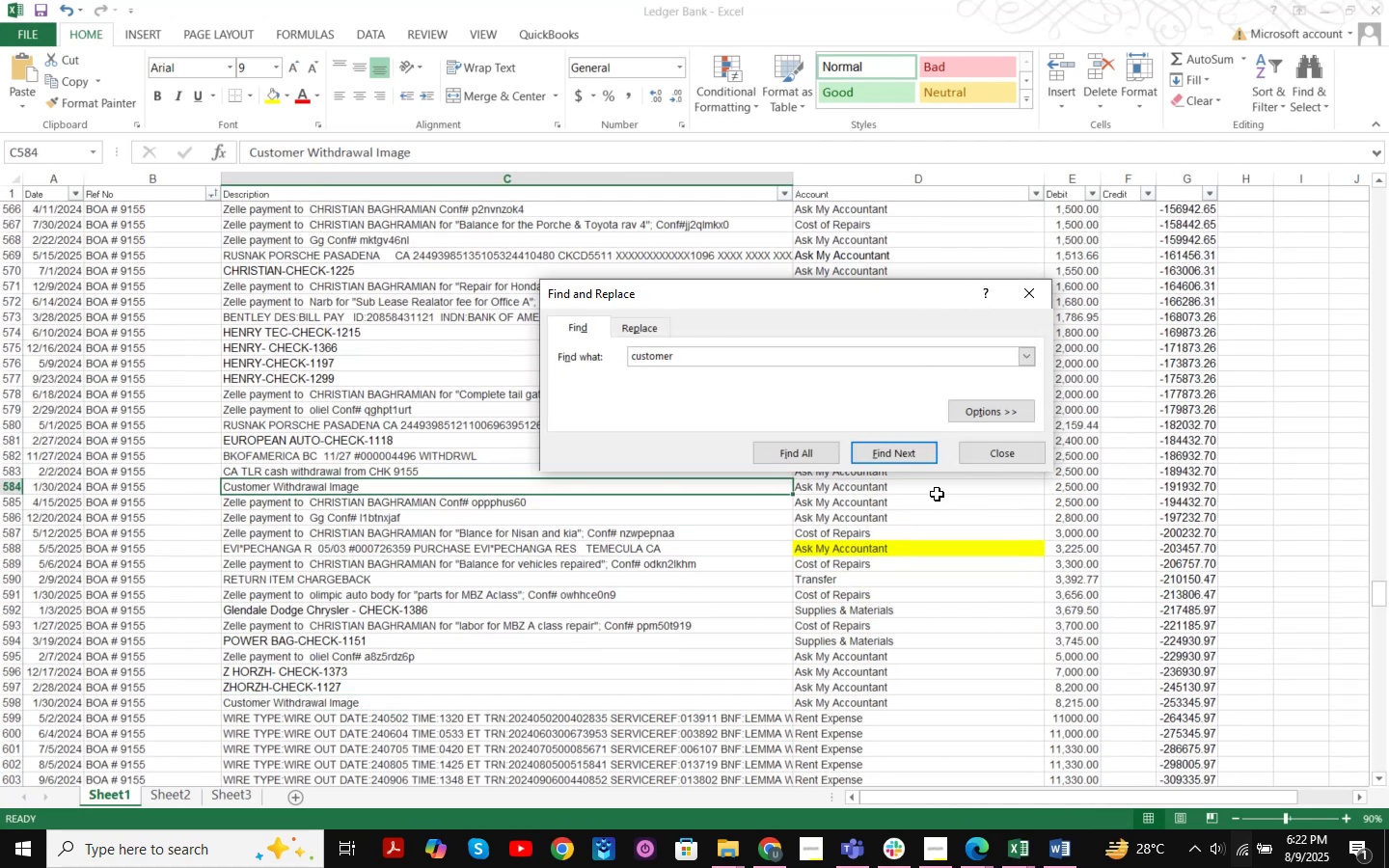 
left_click([1004, 454])
 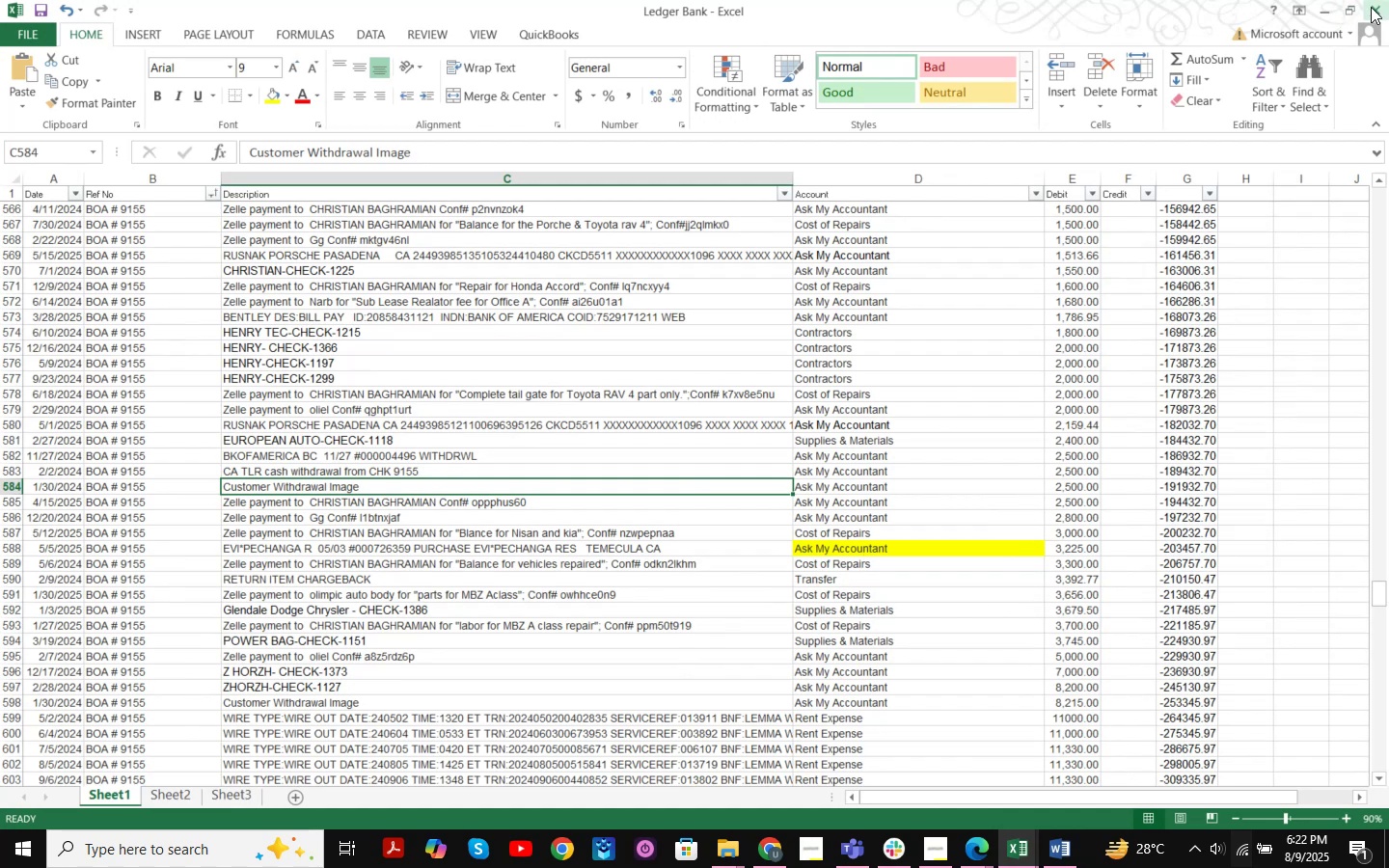 
left_click([1321, 9])
 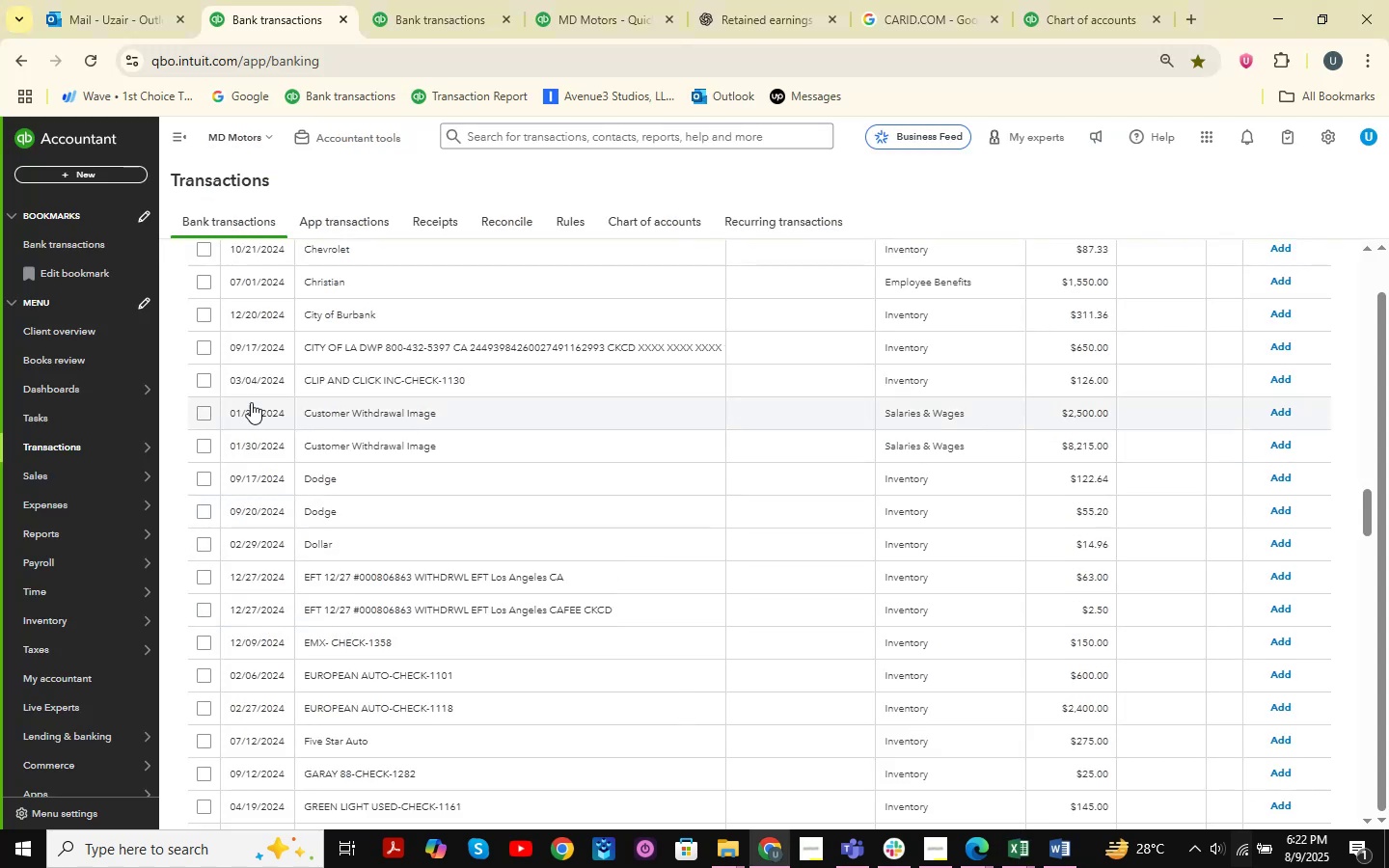 
left_click([198, 410])
 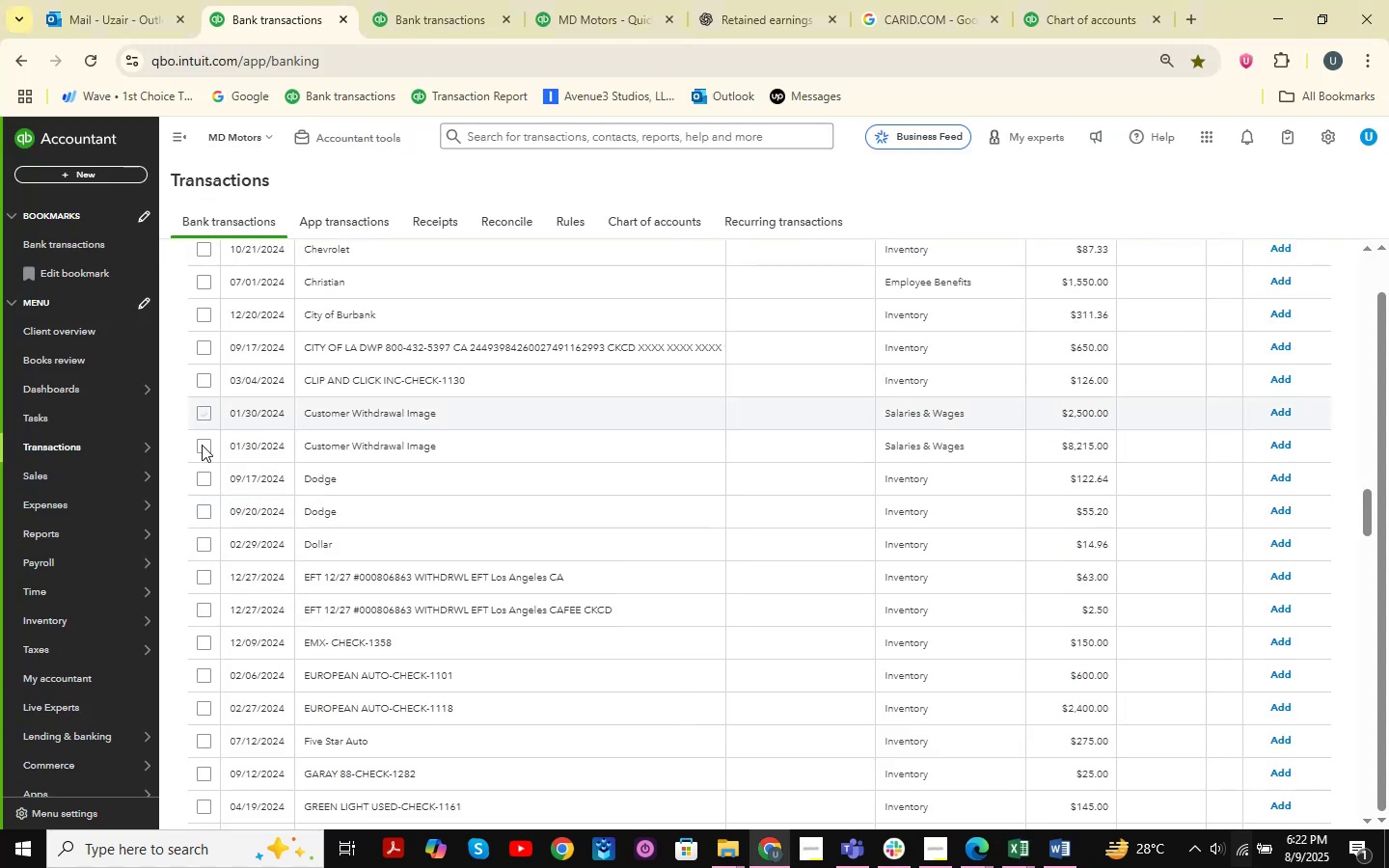 
left_click([202, 445])
 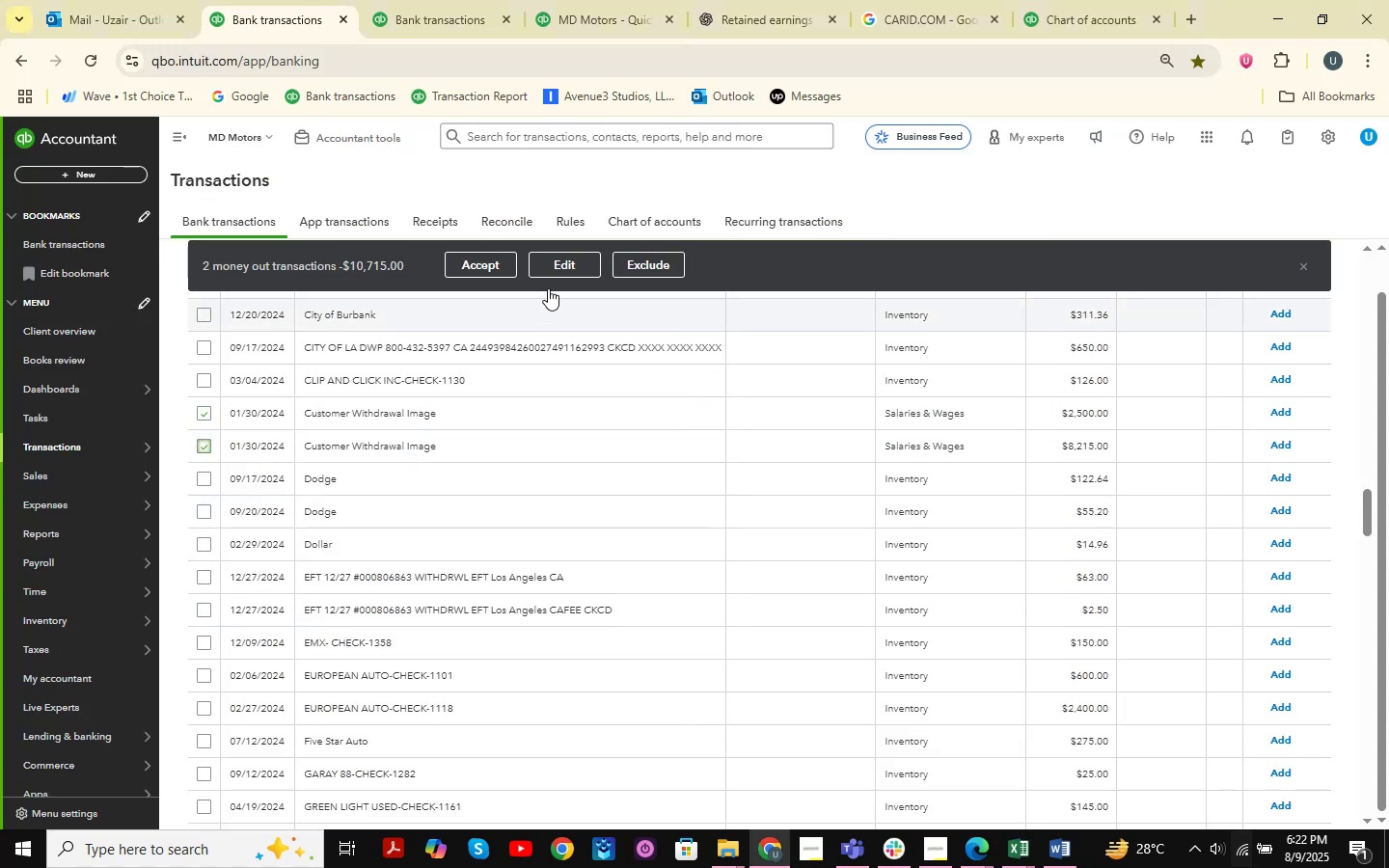 
left_click([558, 269])
 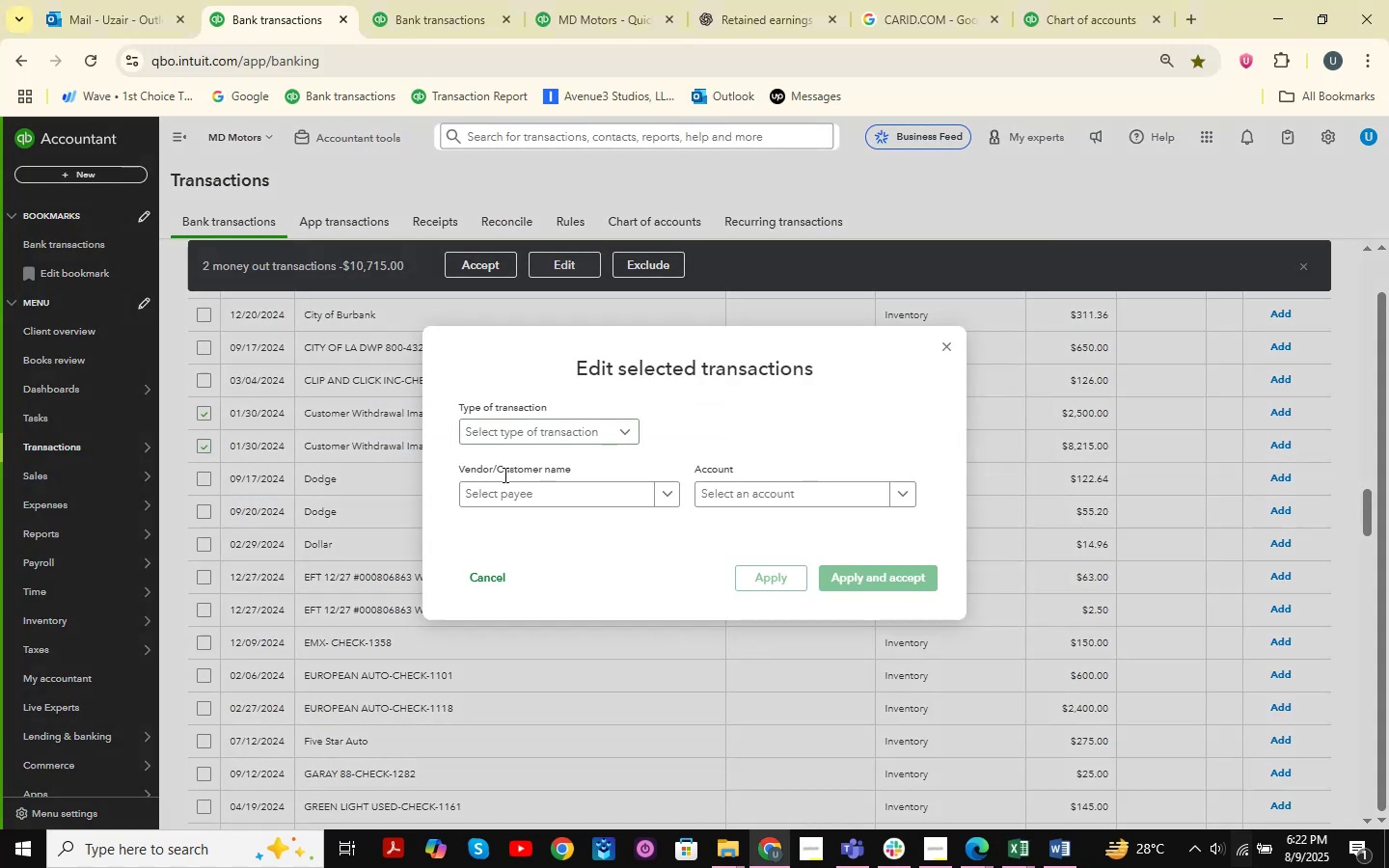 
left_click([551, 438])
 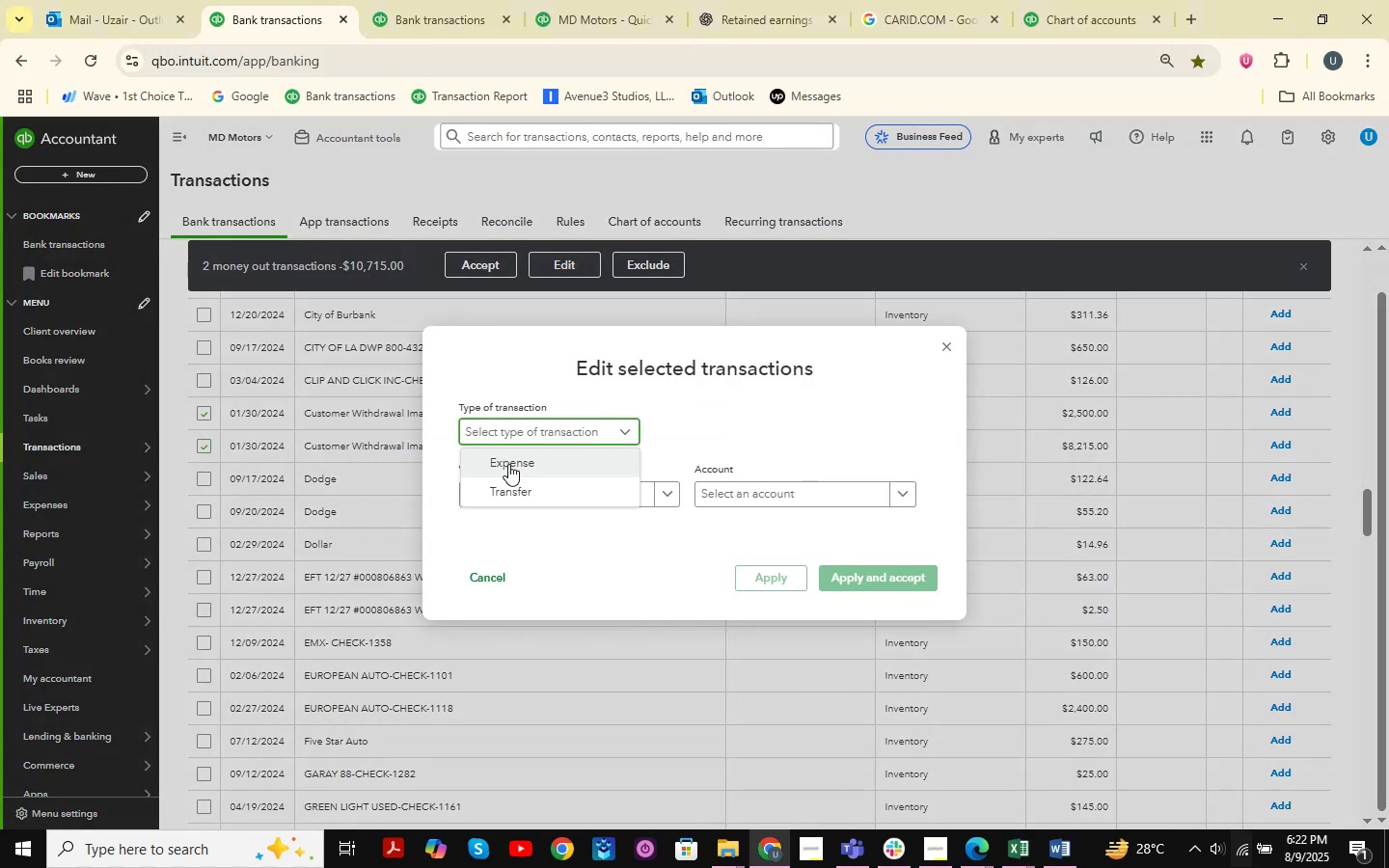 
left_click([508, 464])
 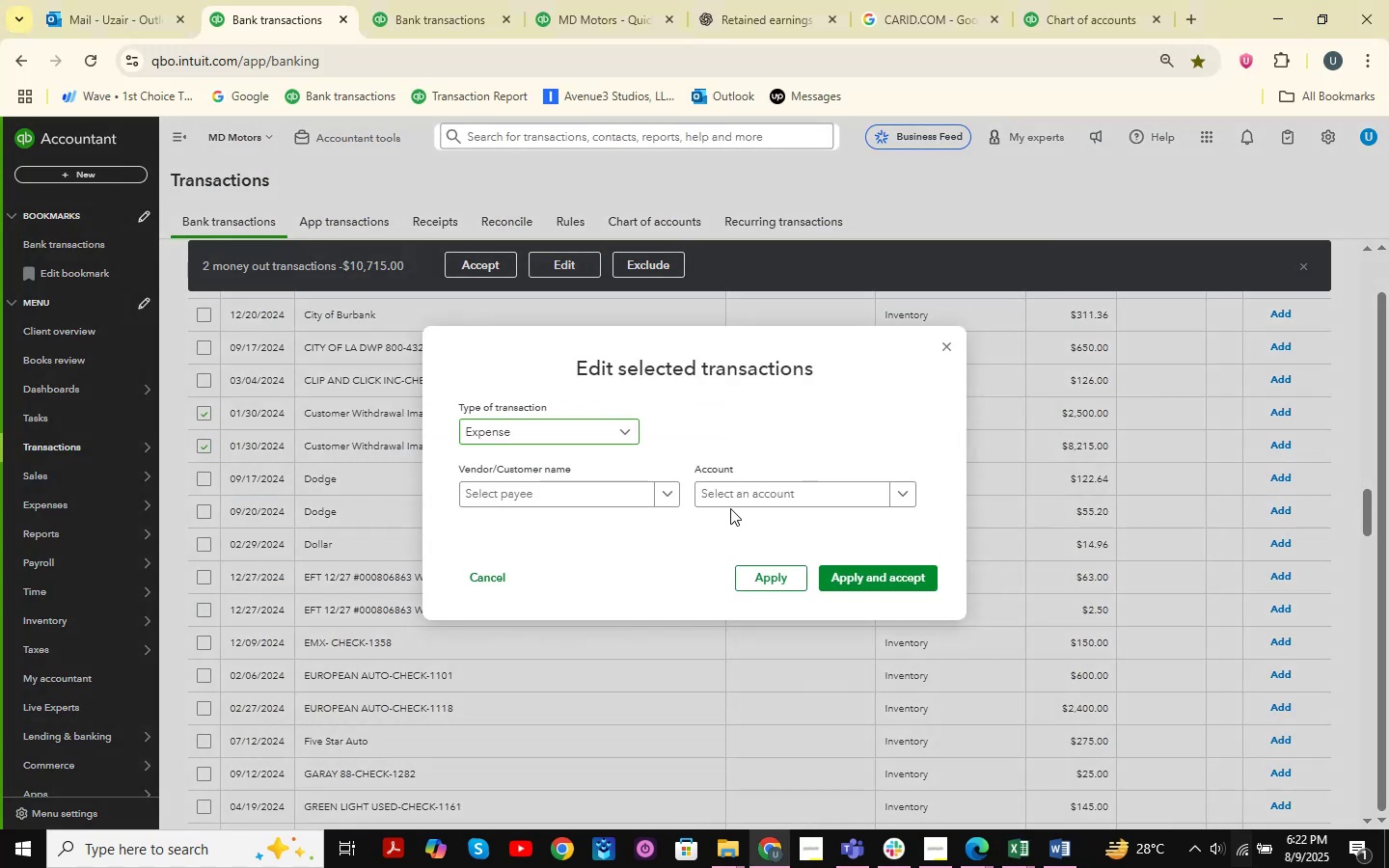 
double_click([733, 501])
 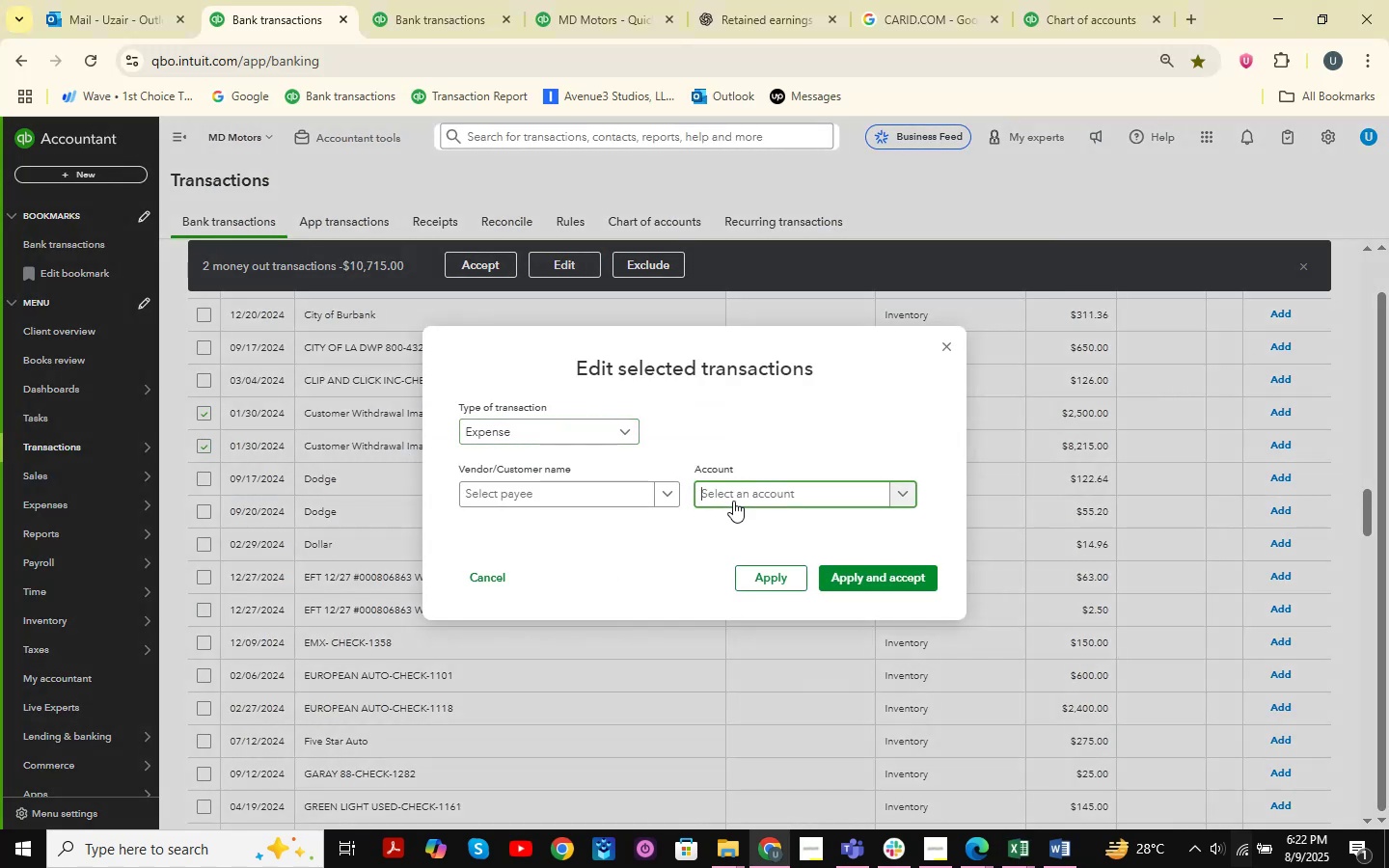 
type(as)
 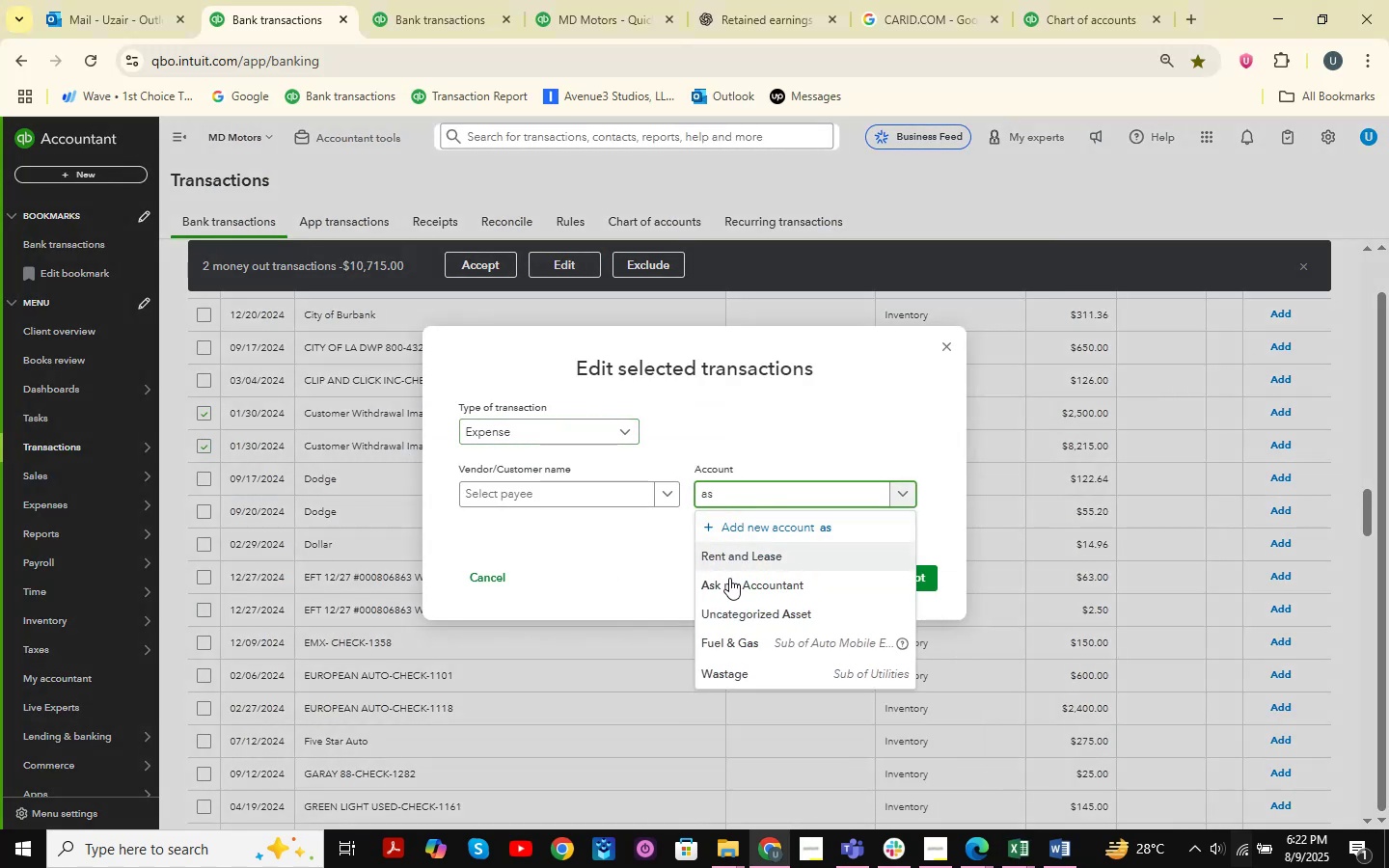 
left_click([727, 588])
 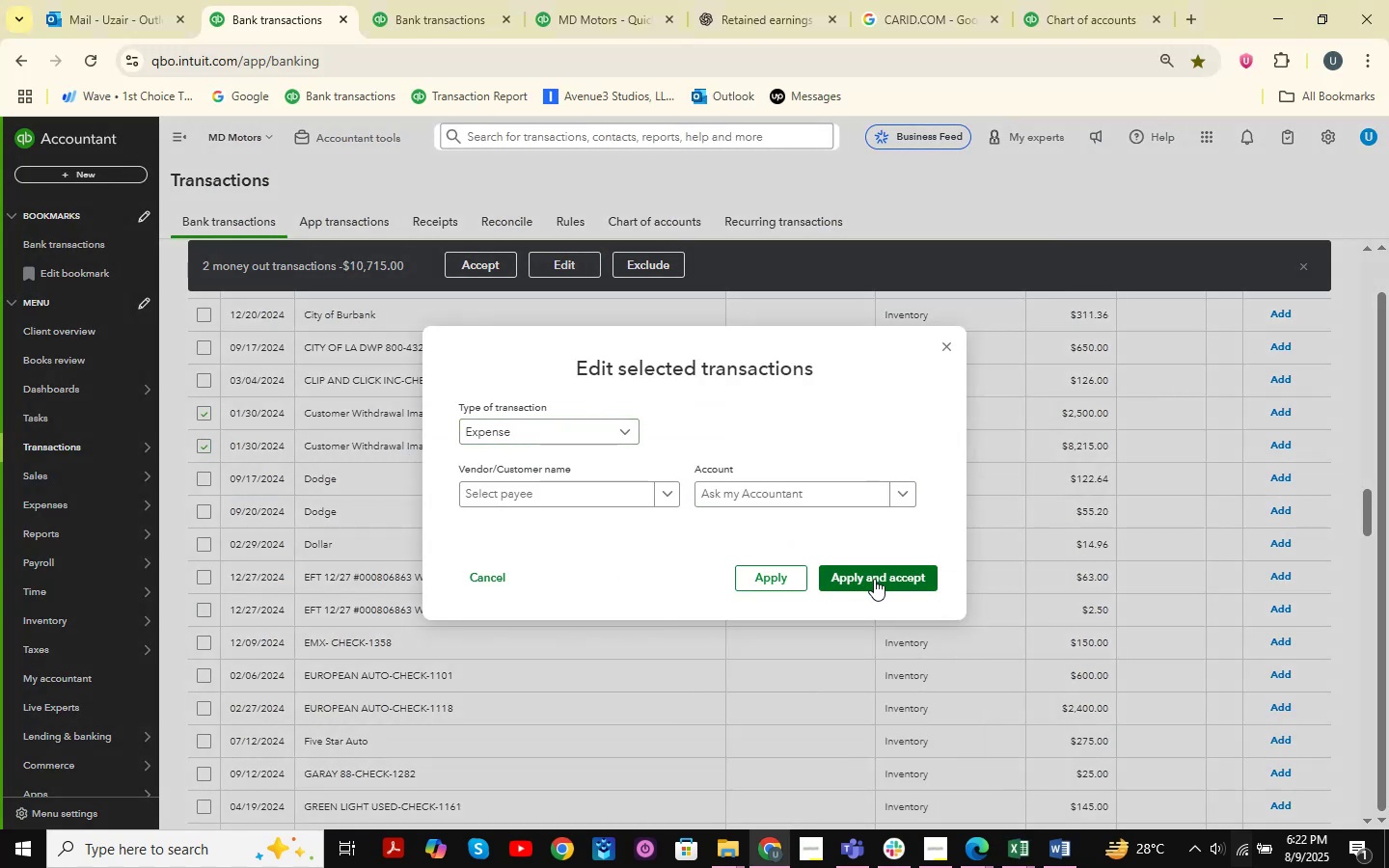 
left_click([876, 580])
 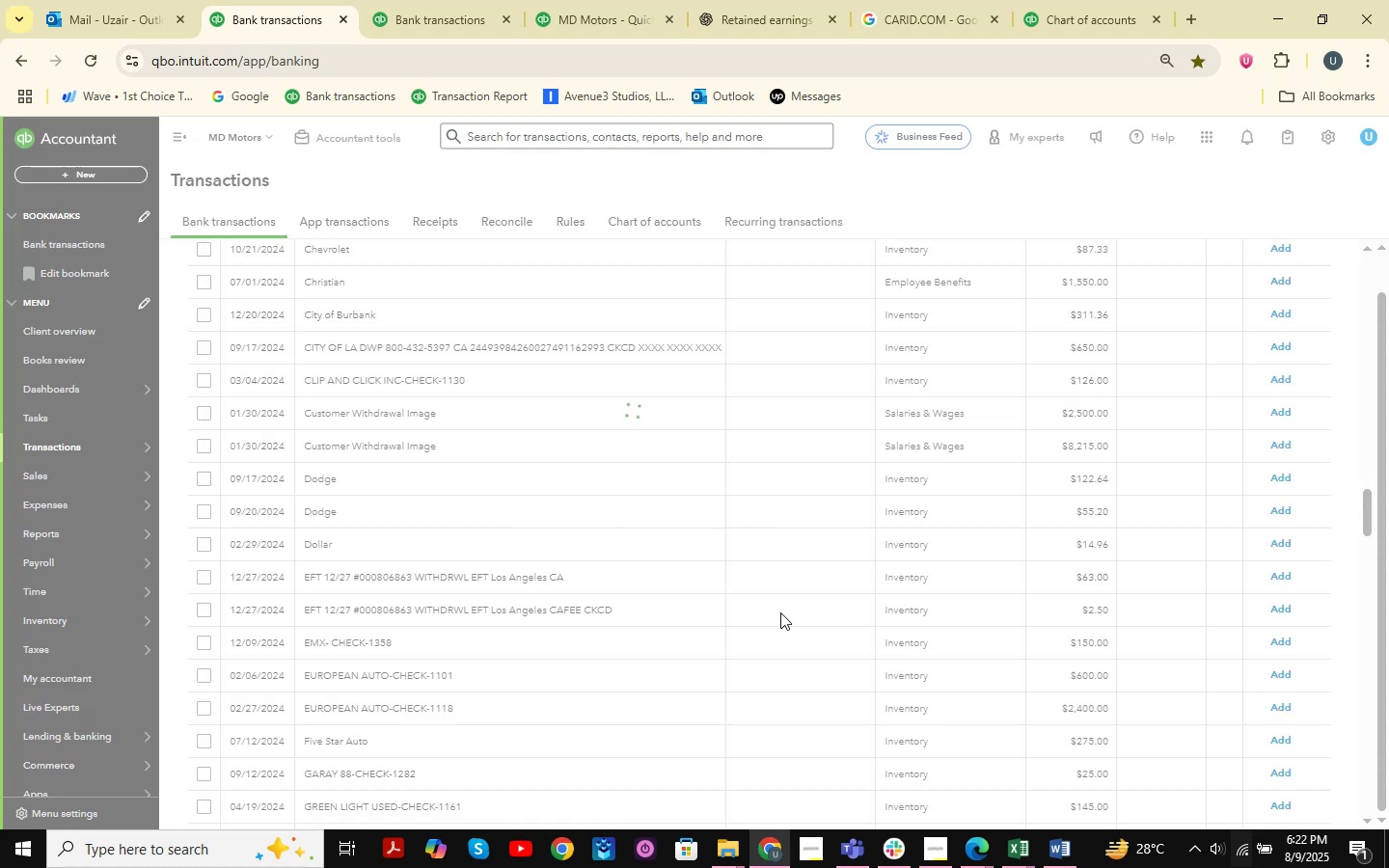 
scroll: coordinate [915, 693], scroll_direction: down, amount: 4.0
 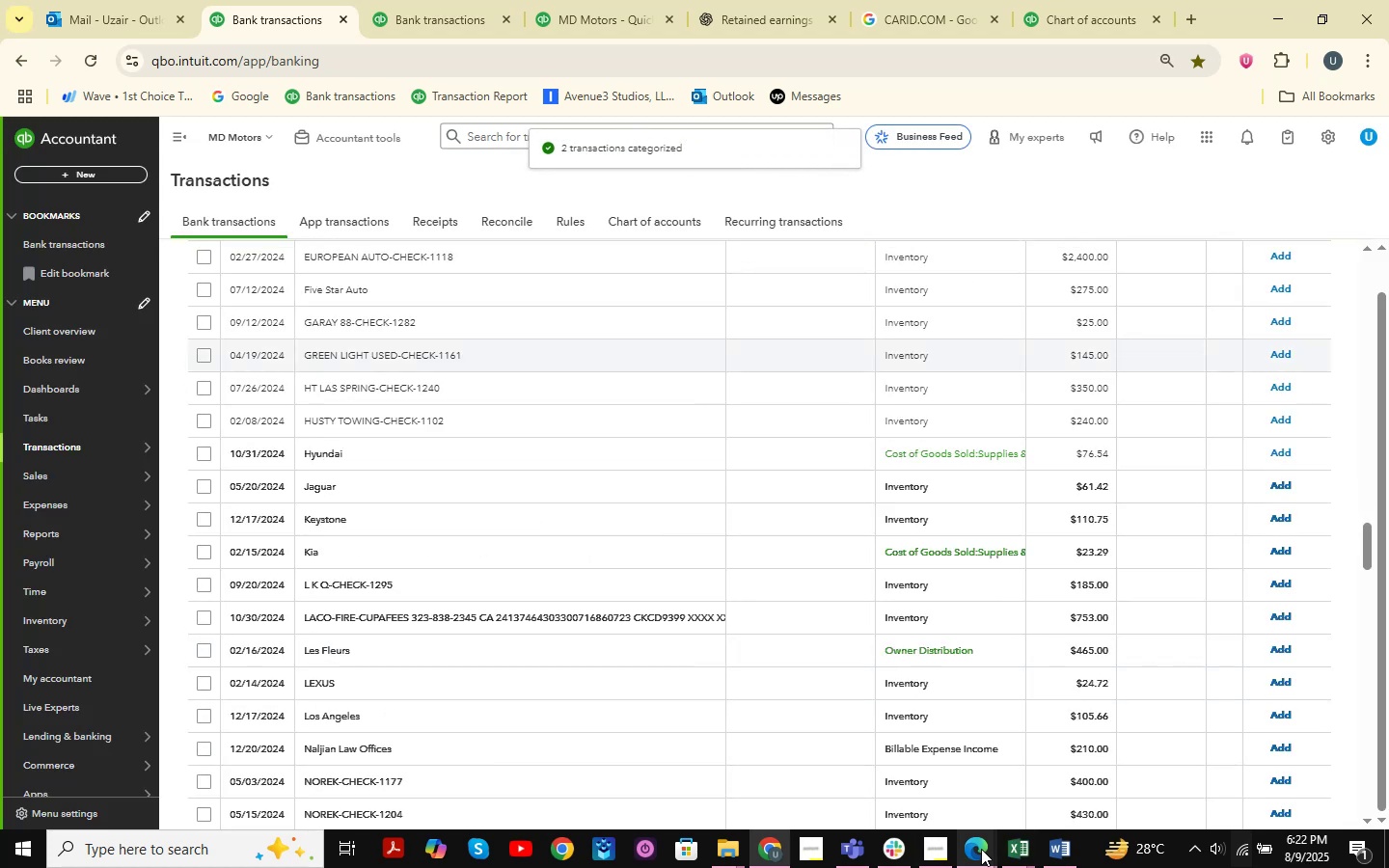 